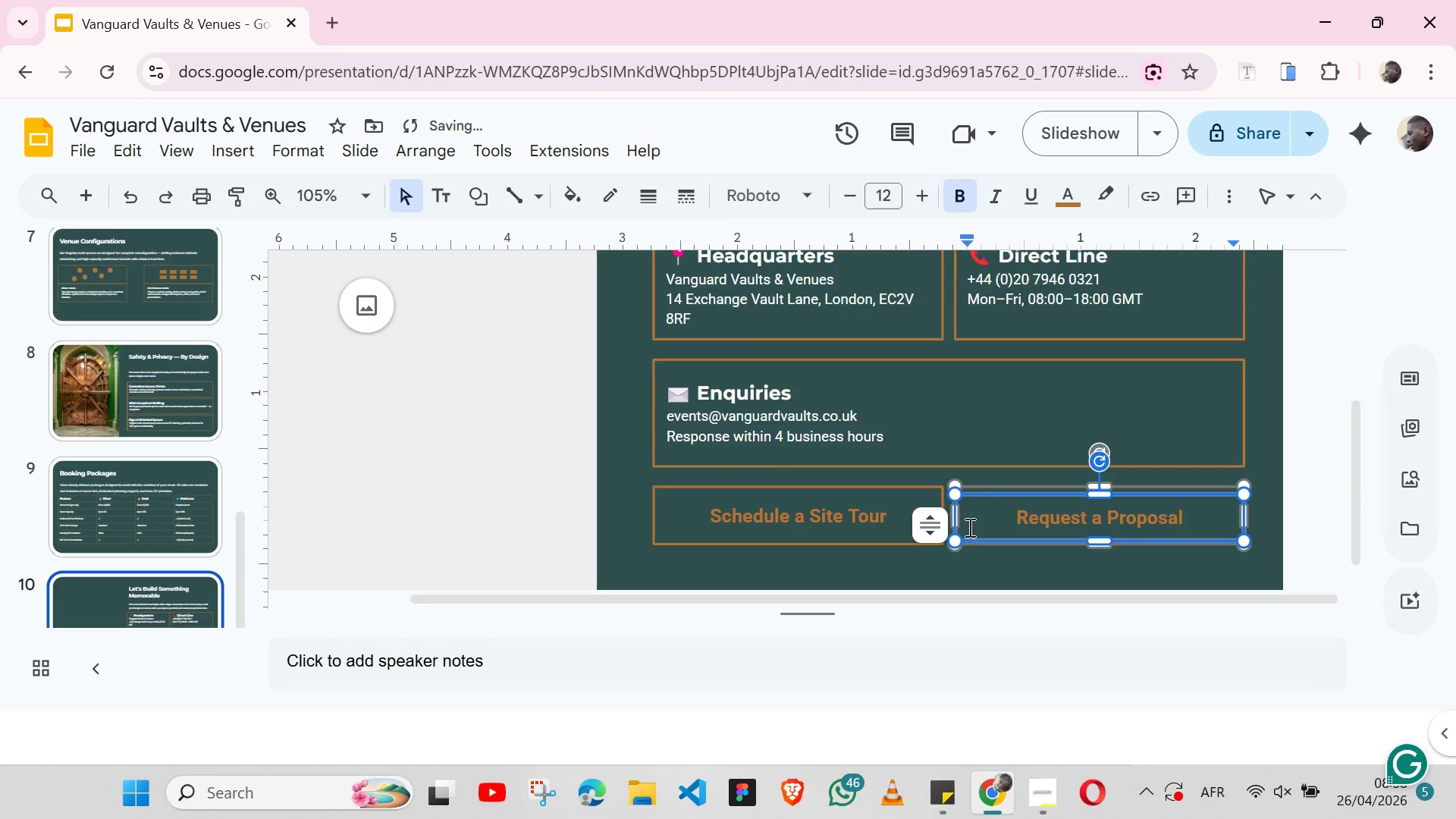 
hold_key(key=ShiftLeft, duration=1.39)
left_click([1000, 482])
 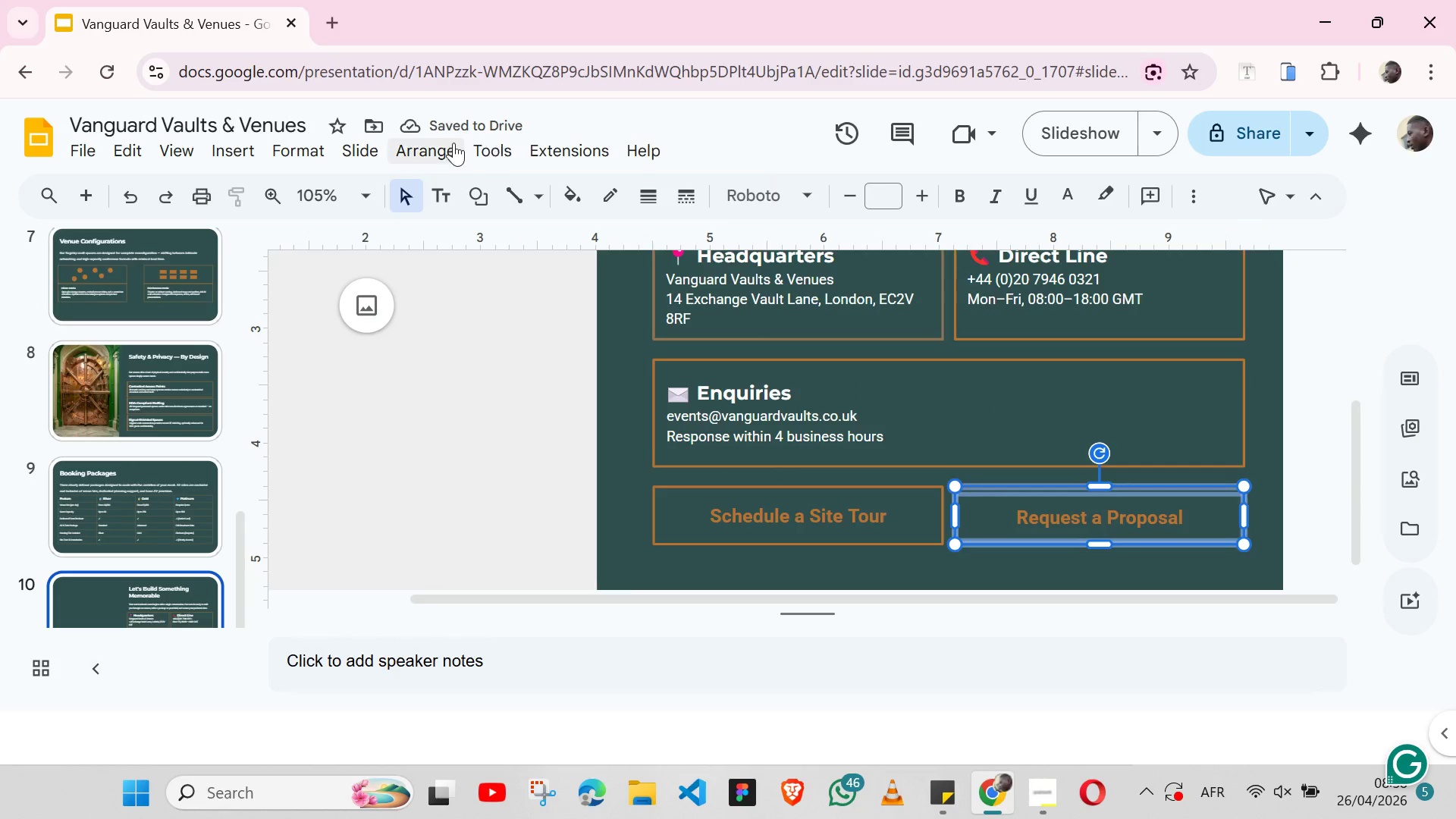 
left_click([442, 142])
 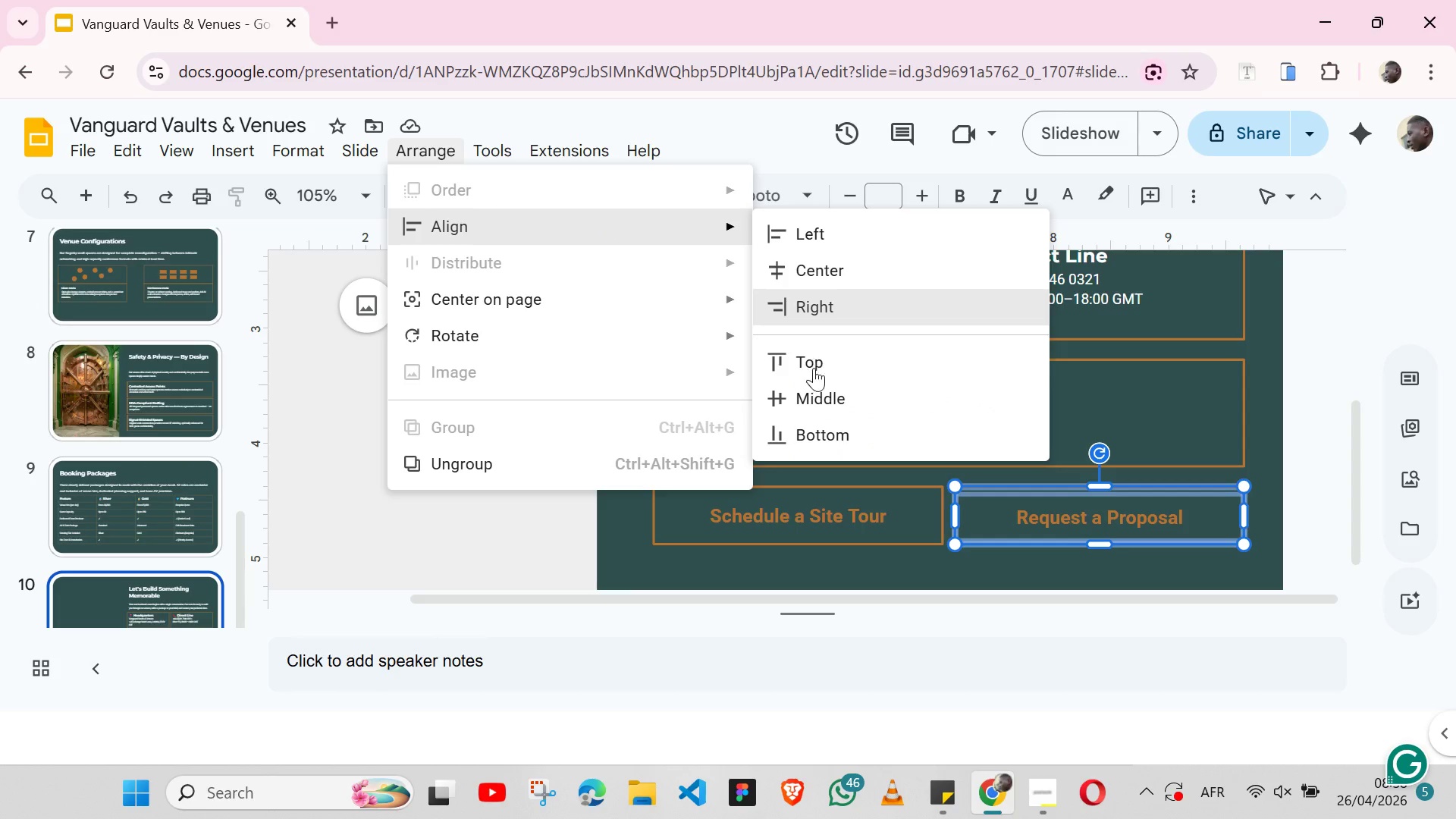 
left_click([814, 384])
 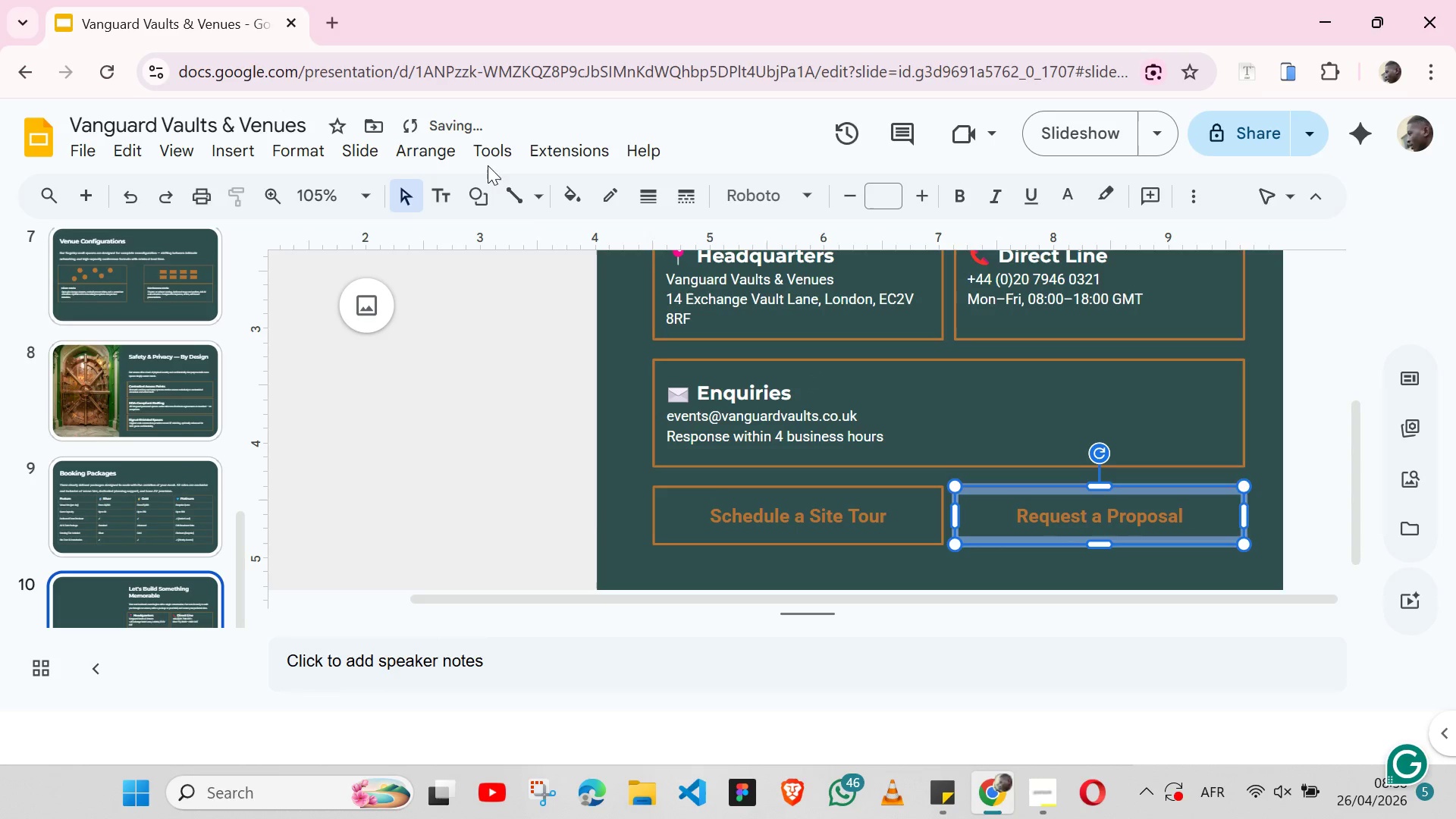 
left_click([441, 147])
 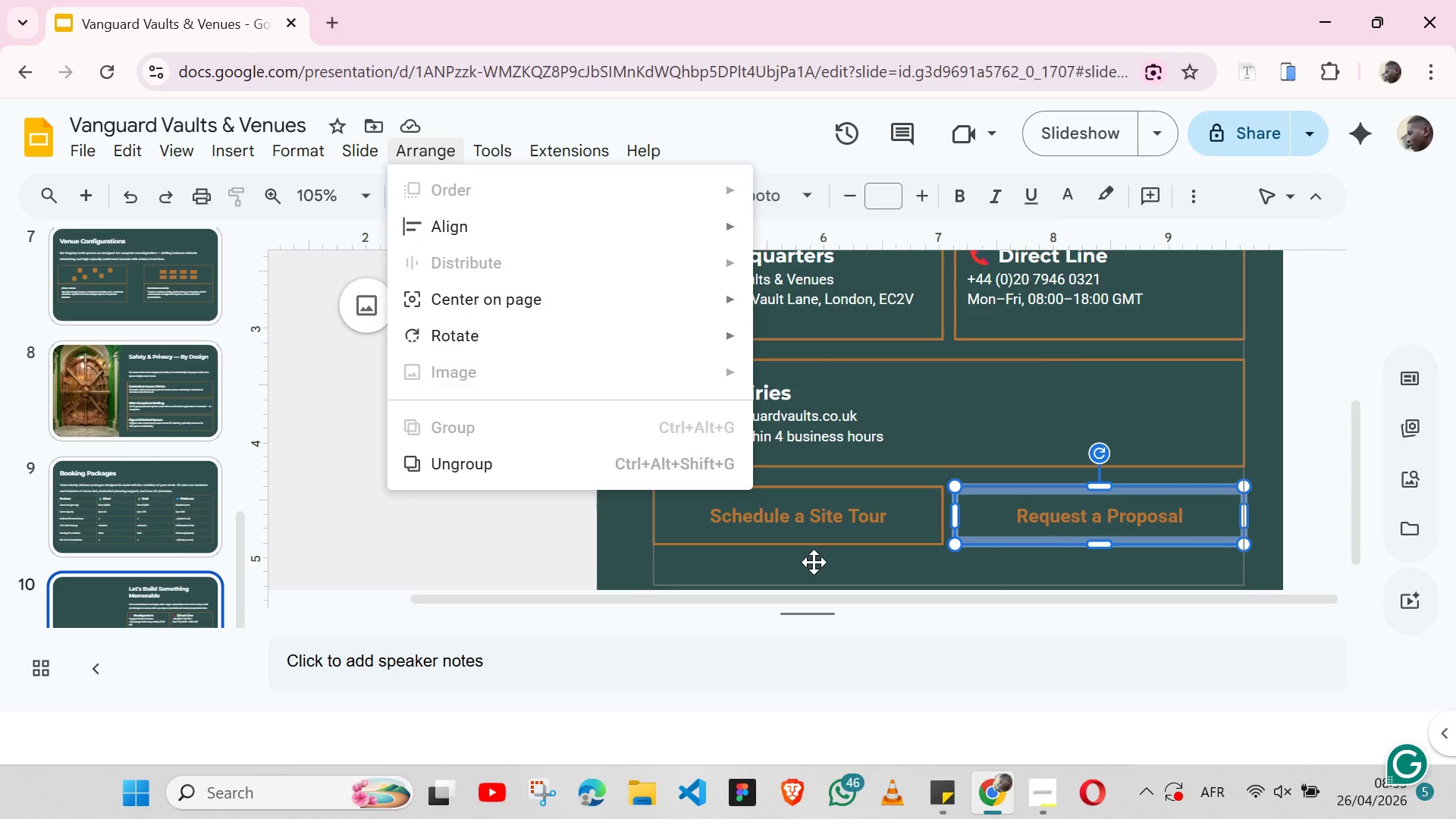 
wait(6.12)
 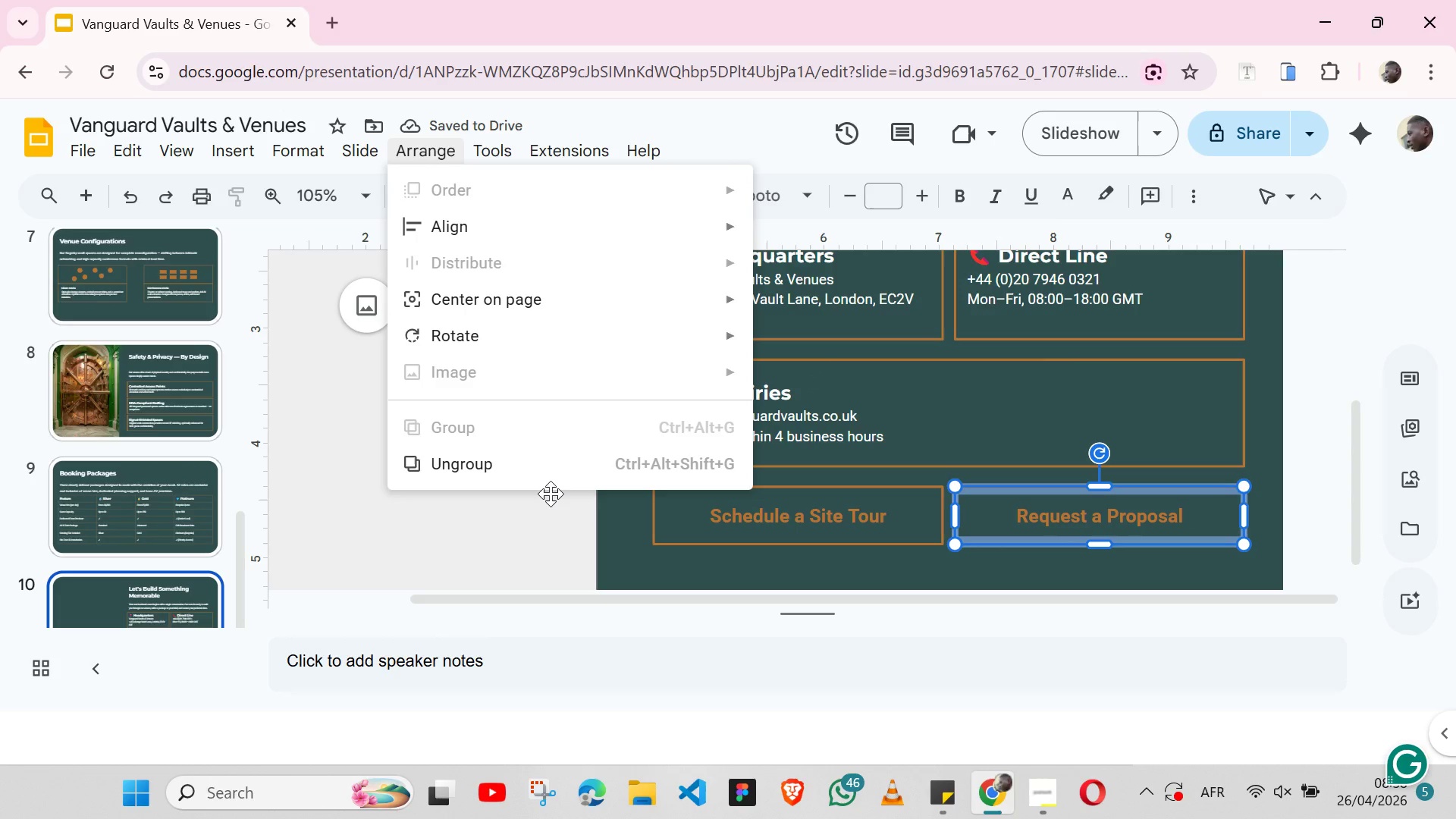 
left_click([610, 528])
 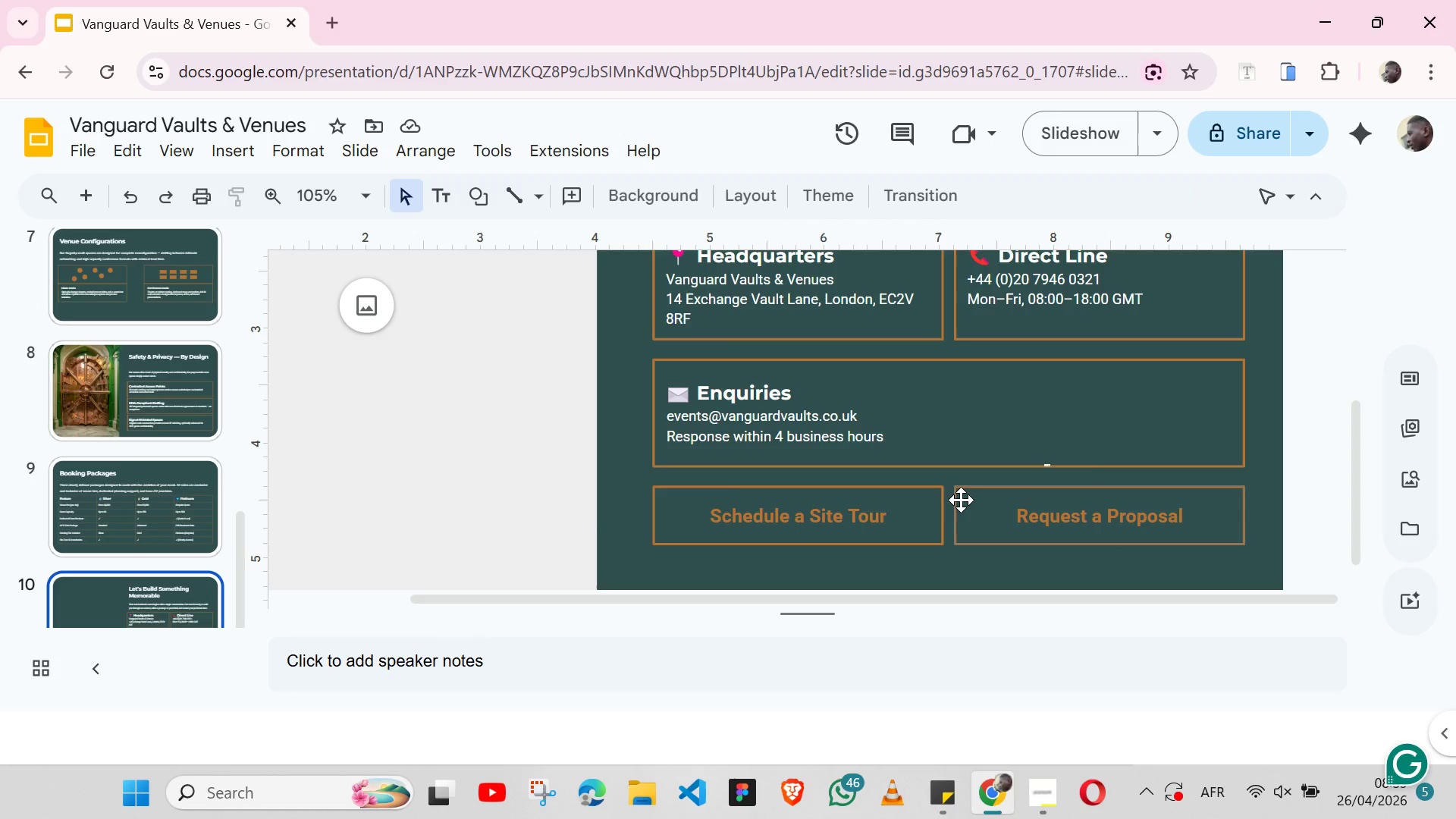 
left_click([961, 500])
 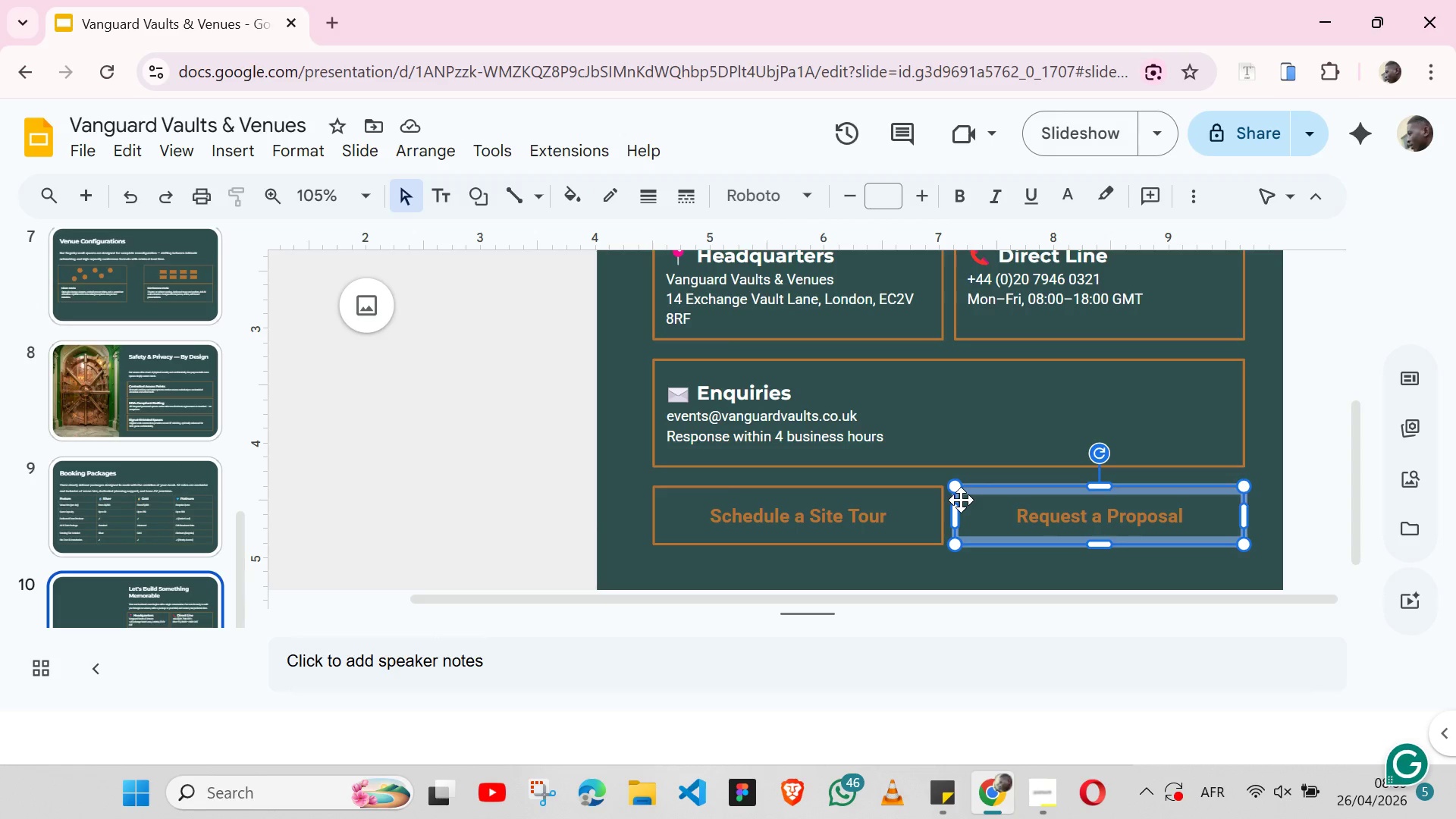 
key(Shift+ArrowDown)
 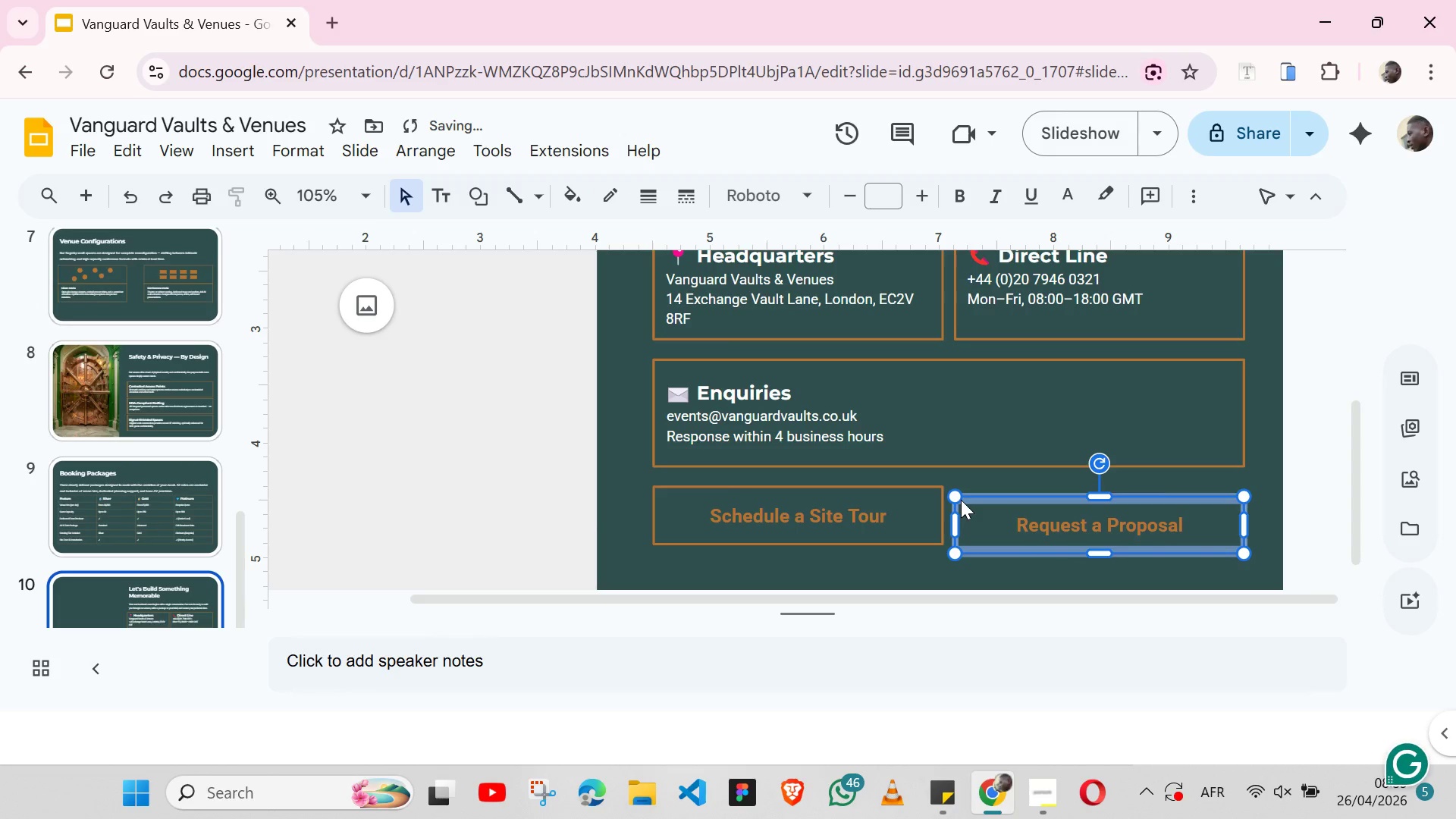 
key(Control+Z)
 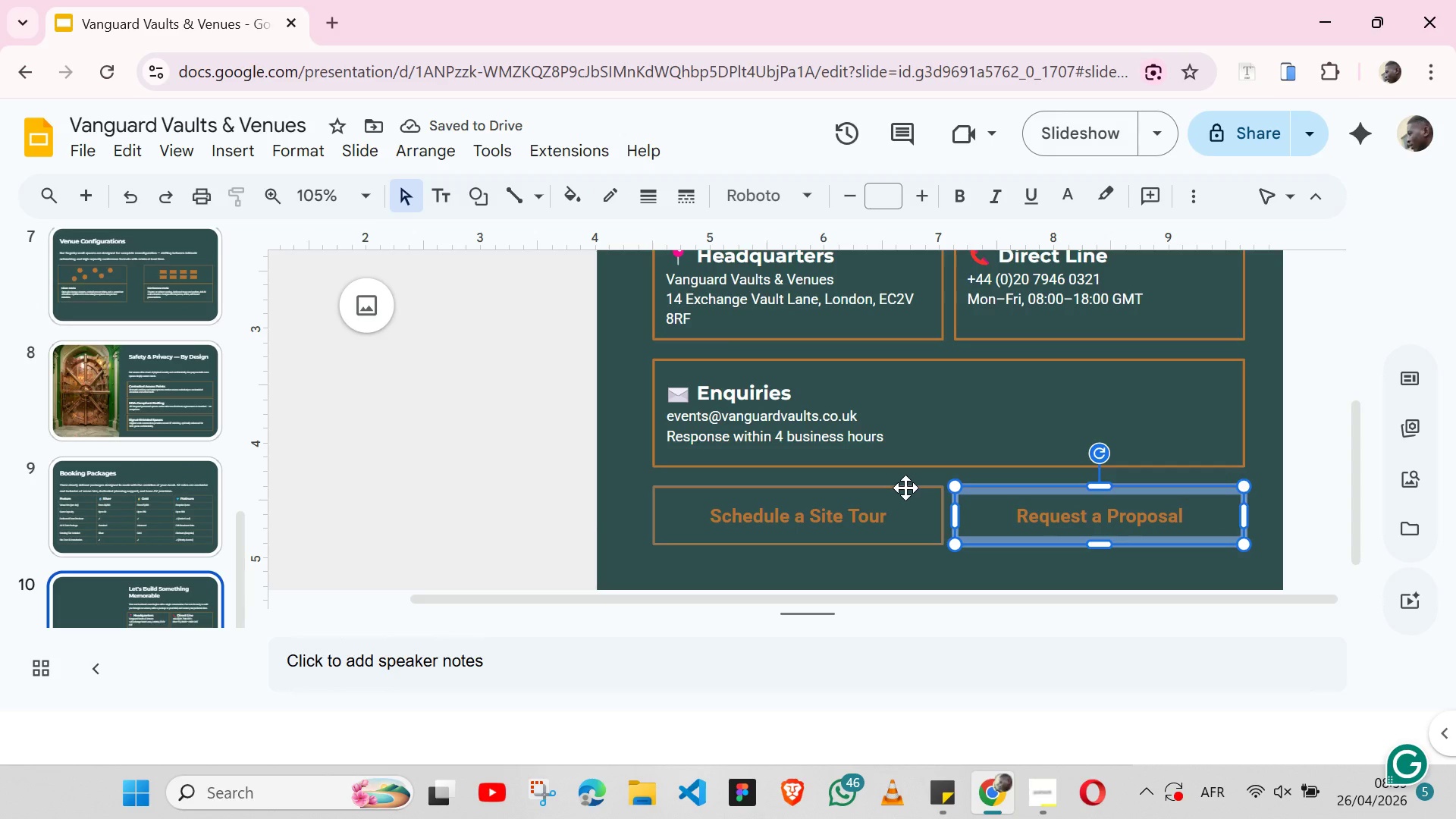 
double_click([900, 488])
 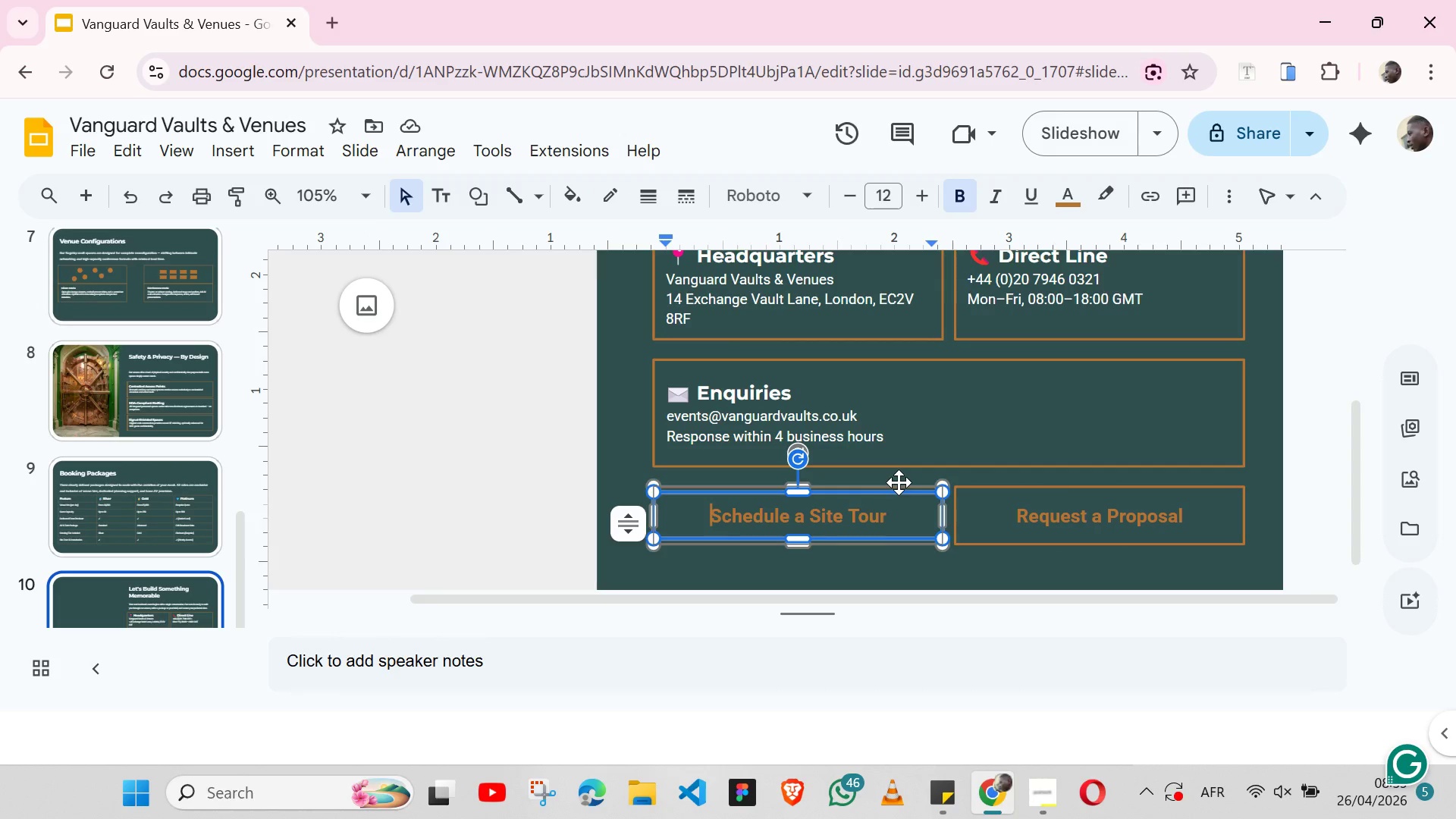 
left_click([899, 482])
 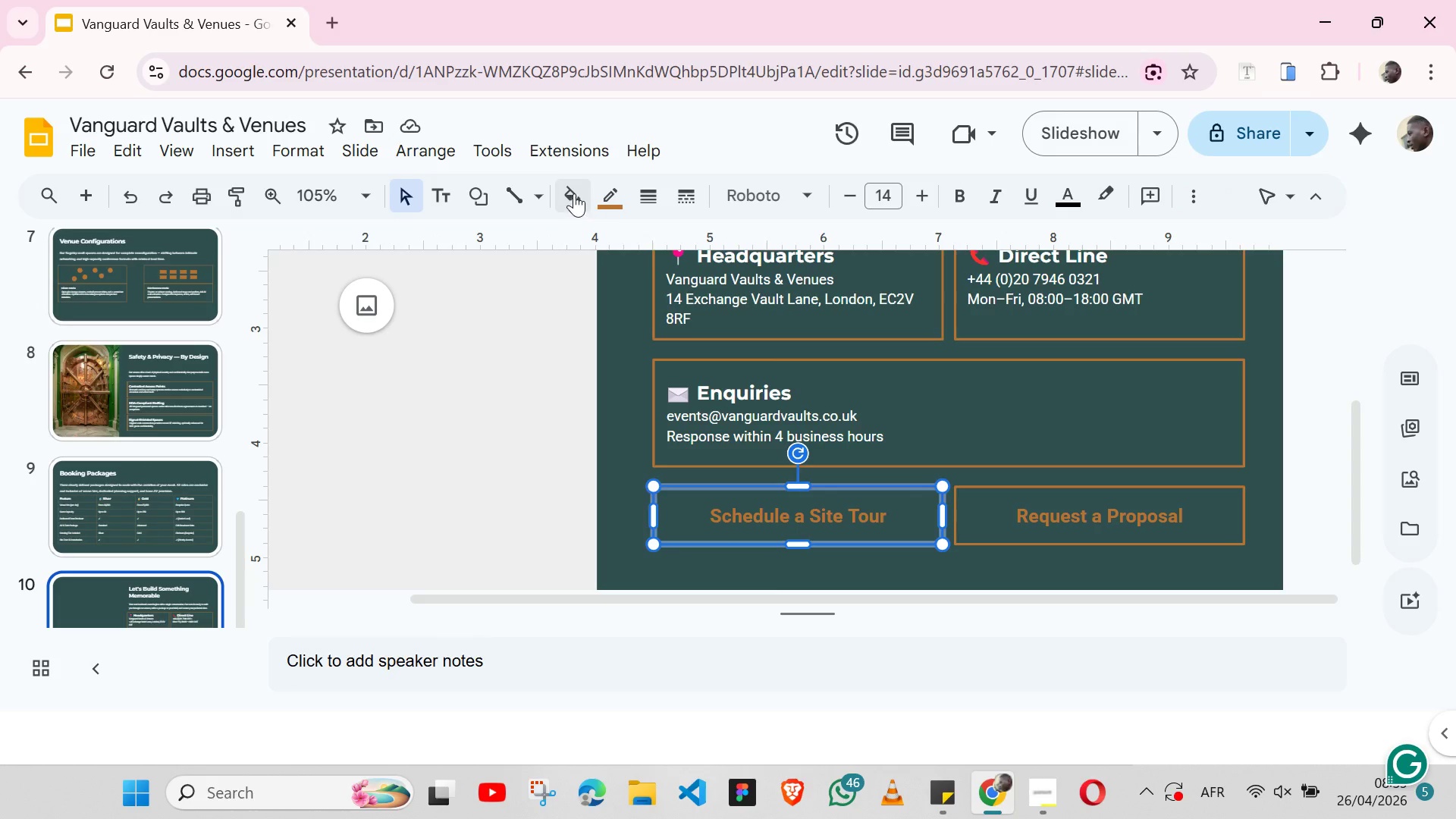 
left_click([574, 193])
 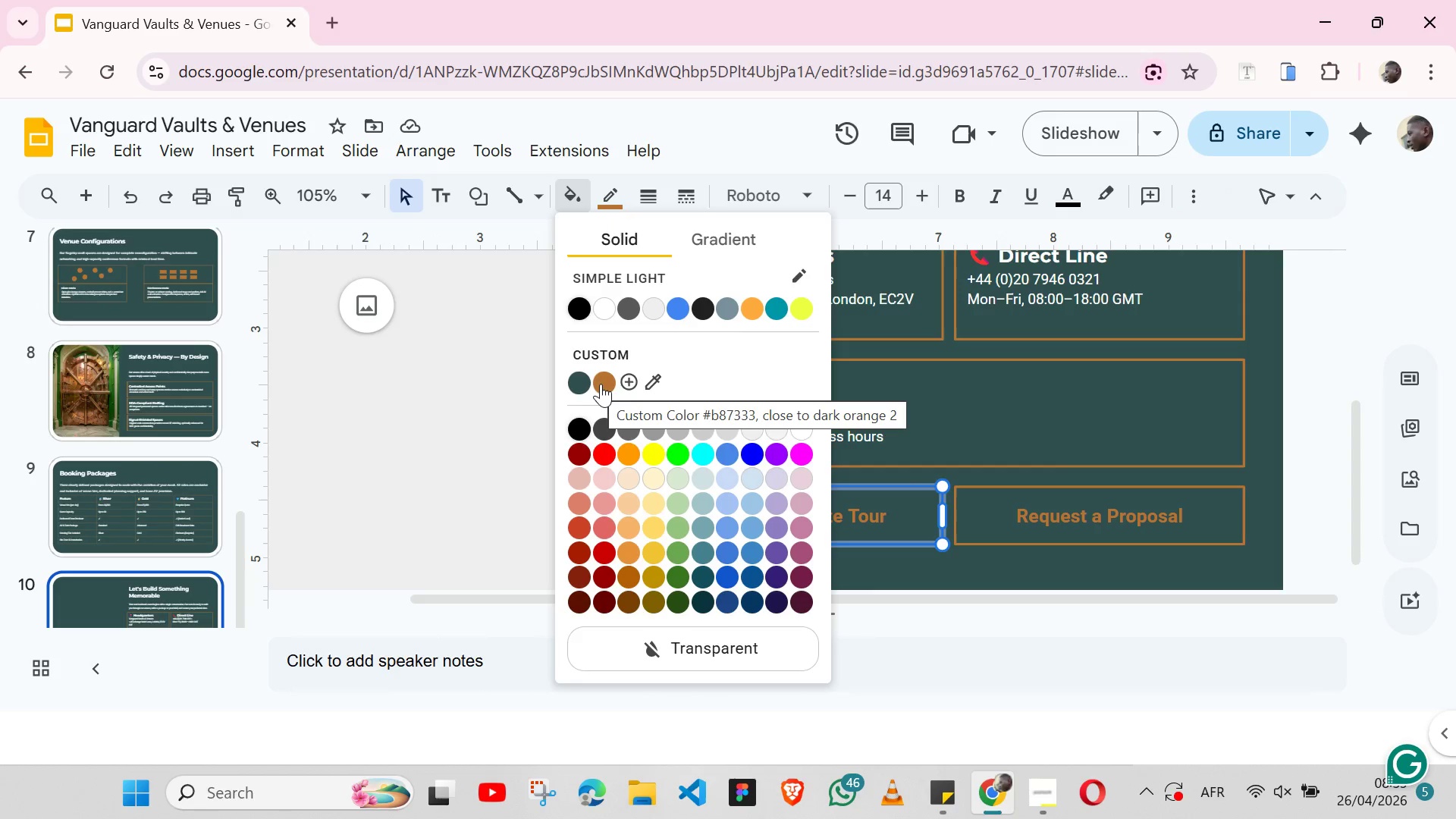 
left_click([602, 384])
 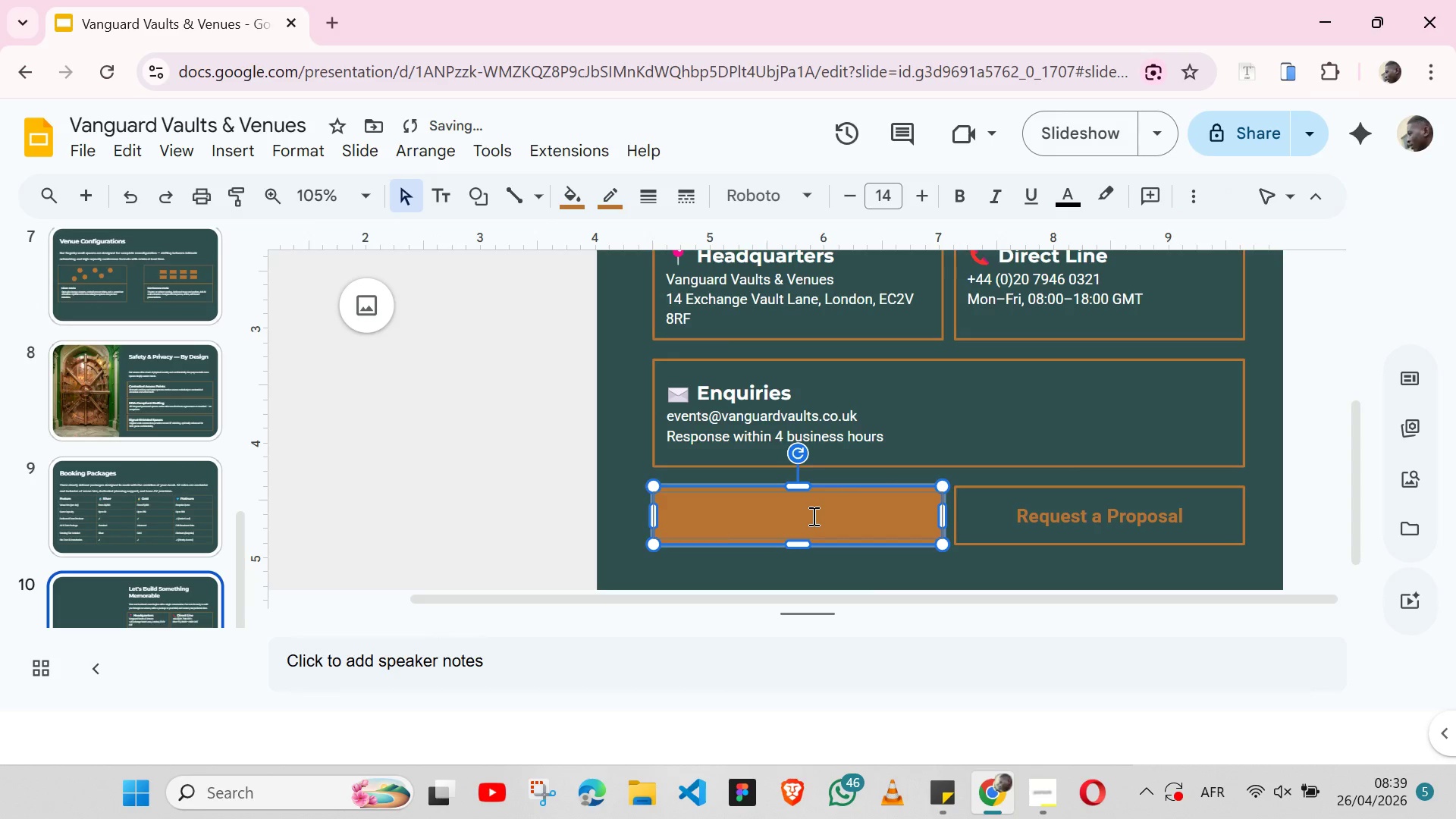 
double_click([812, 516])
 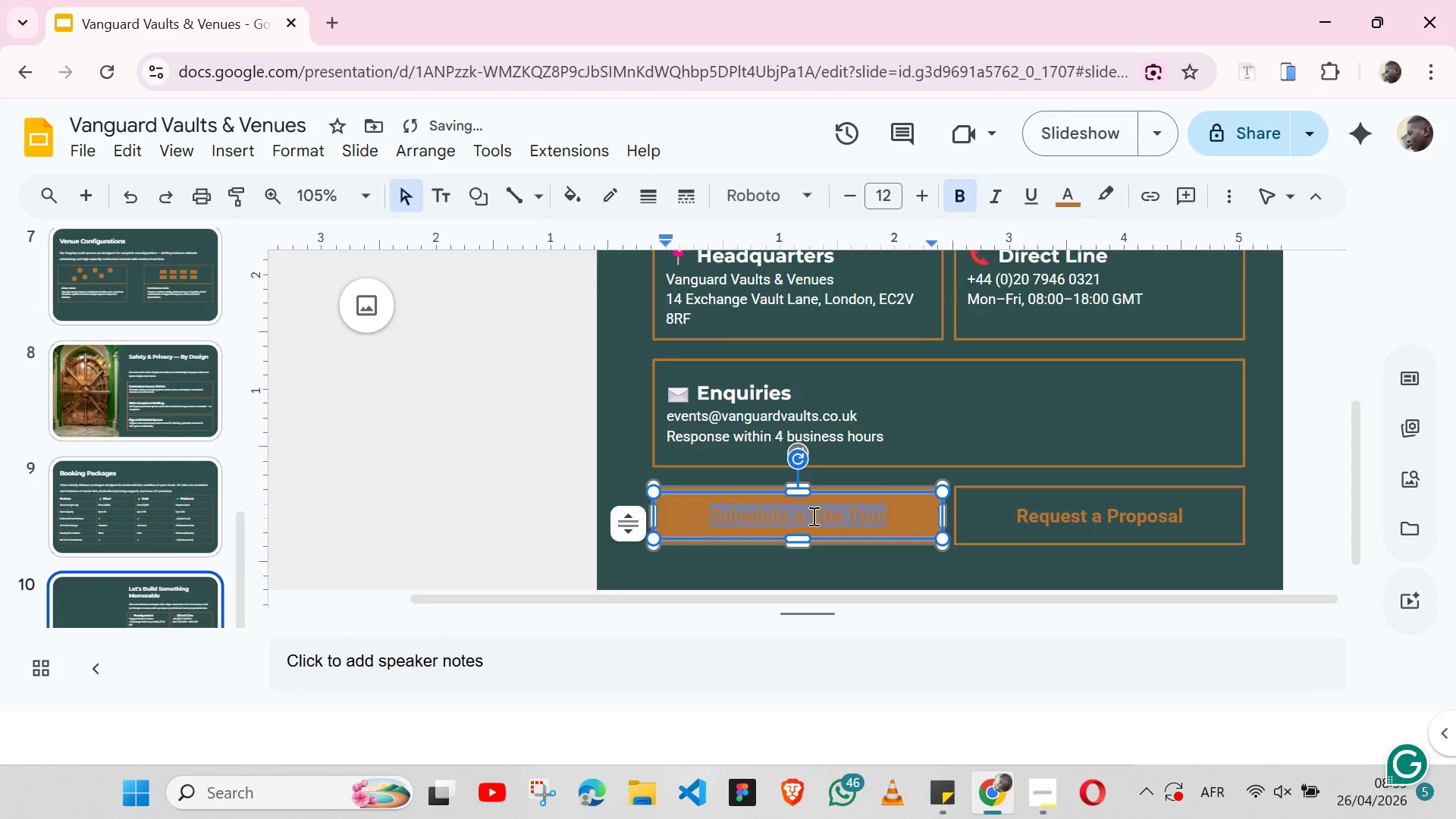 
triple_click([812, 516])
 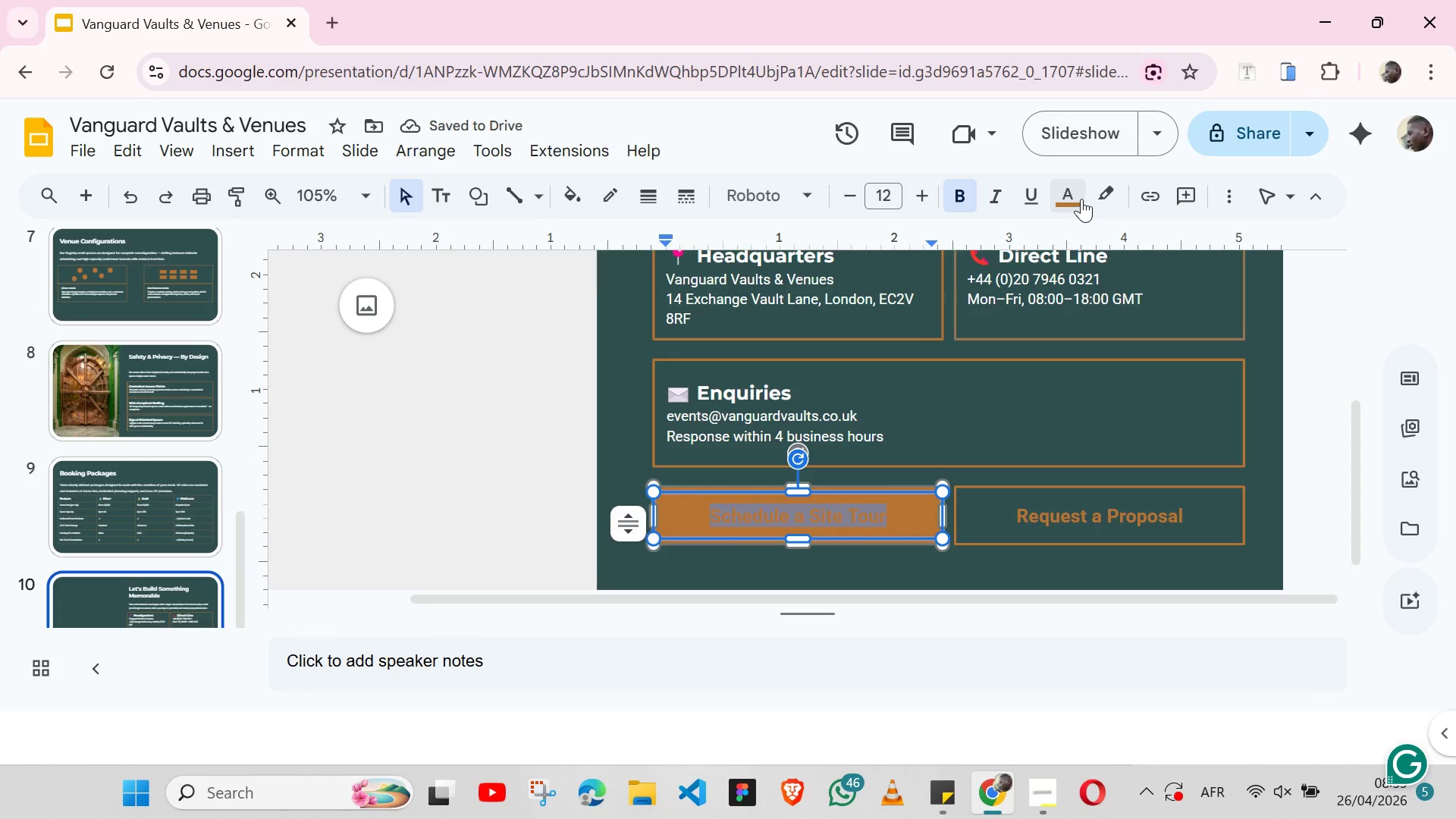 
left_click([1078, 199])
 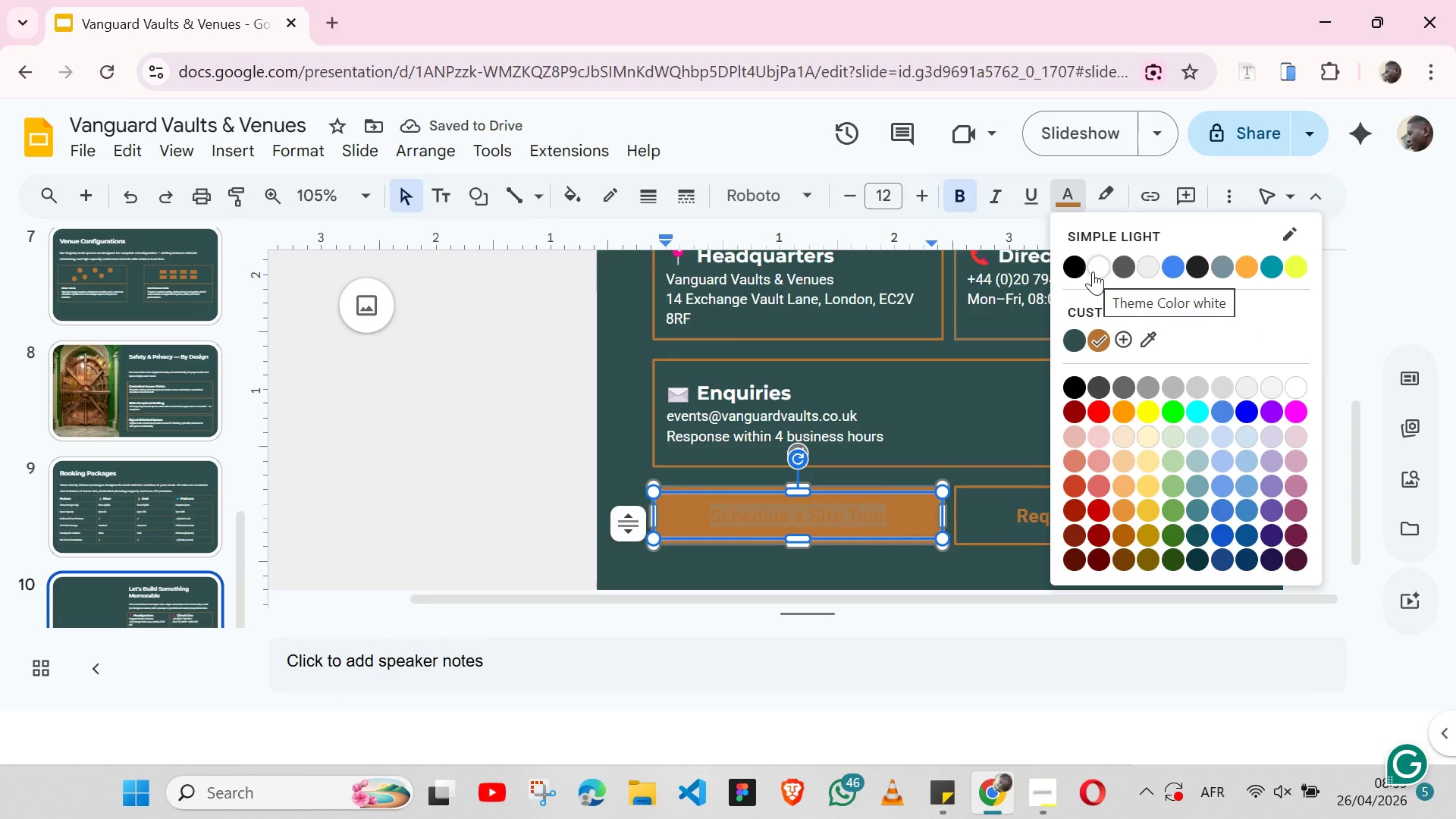 
left_click([1093, 271])
 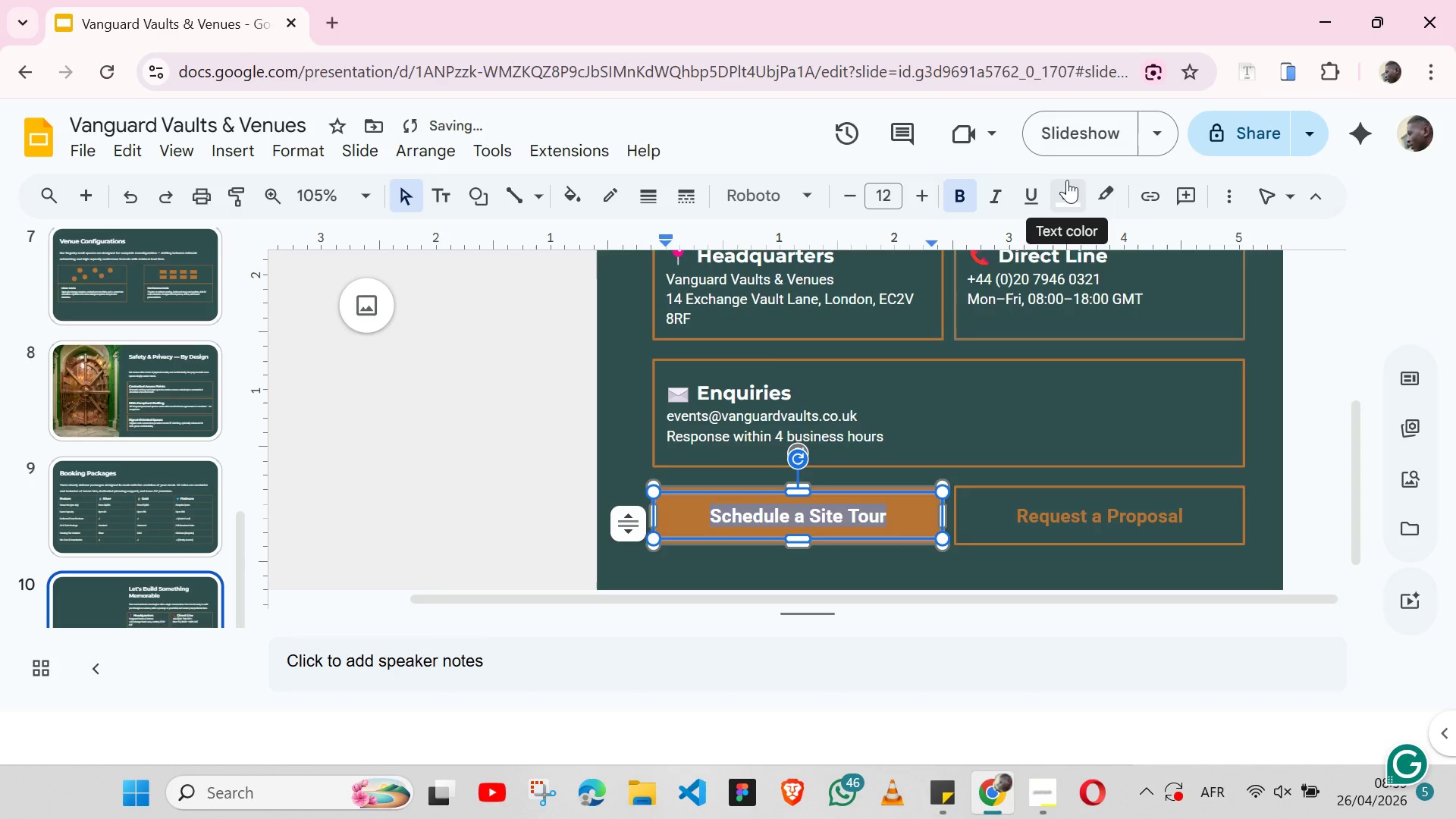 
left_click([1067, 180])
 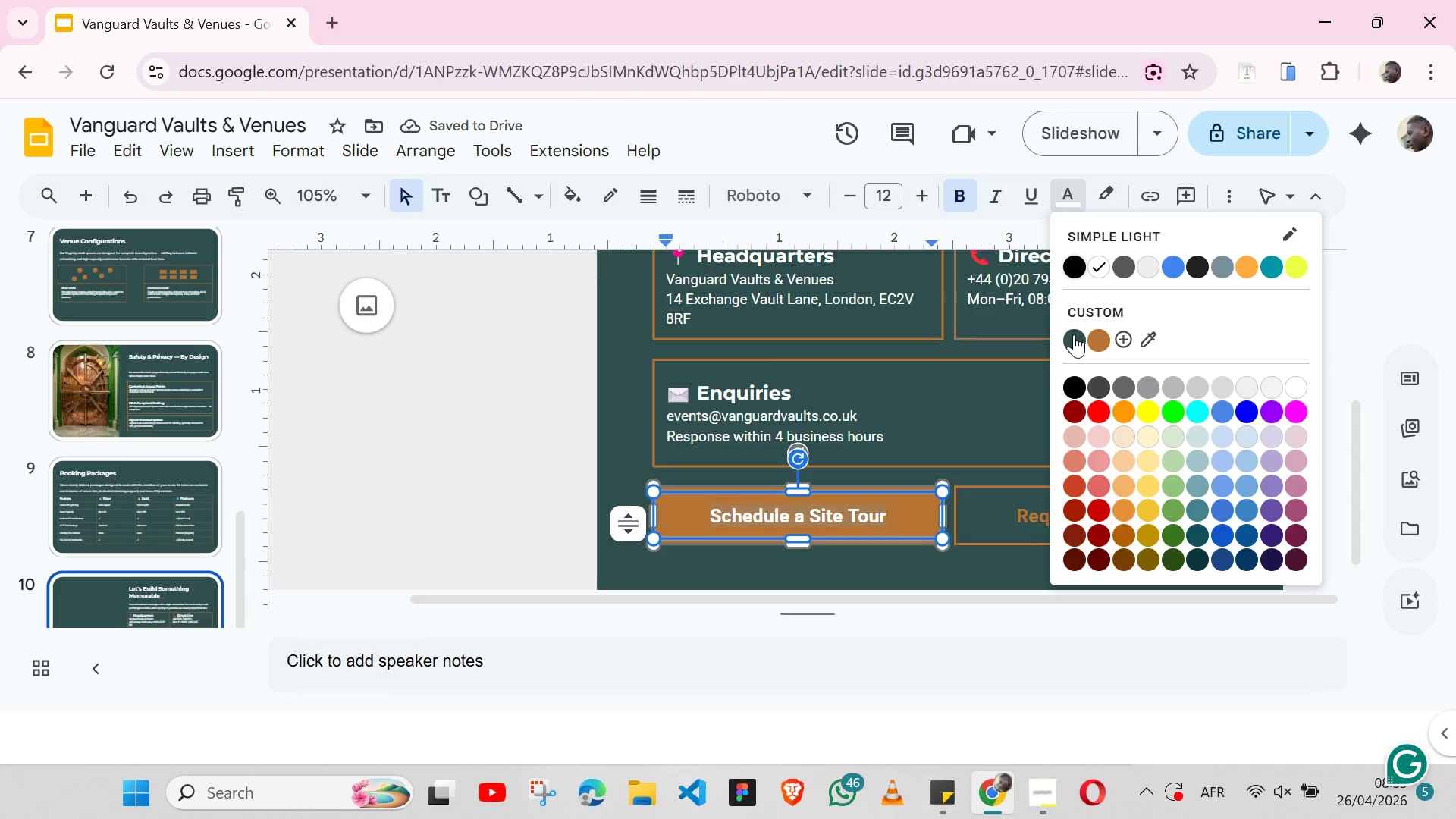 
left_click([1074, 334])
 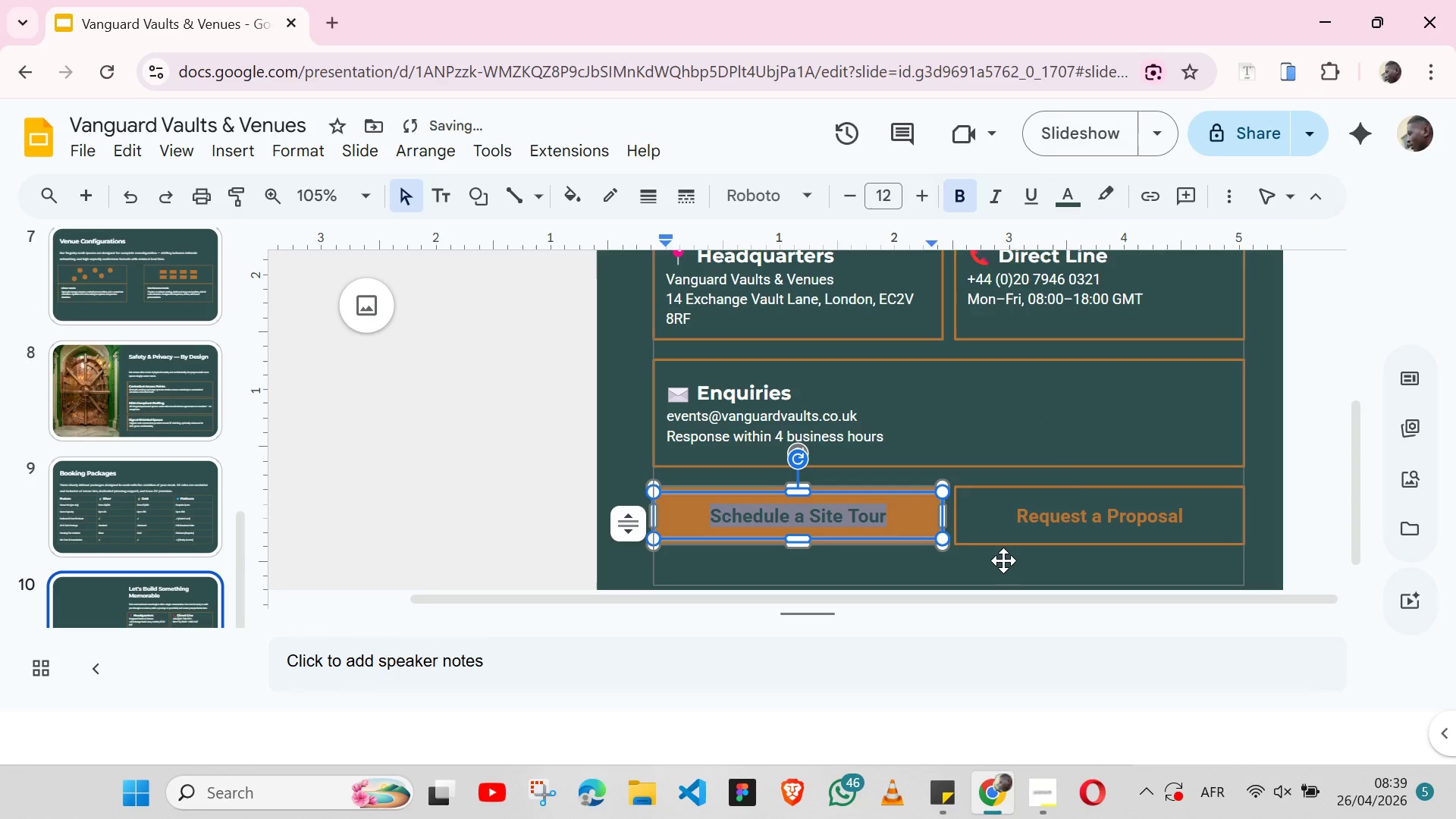 
left_click([1003, 560])
 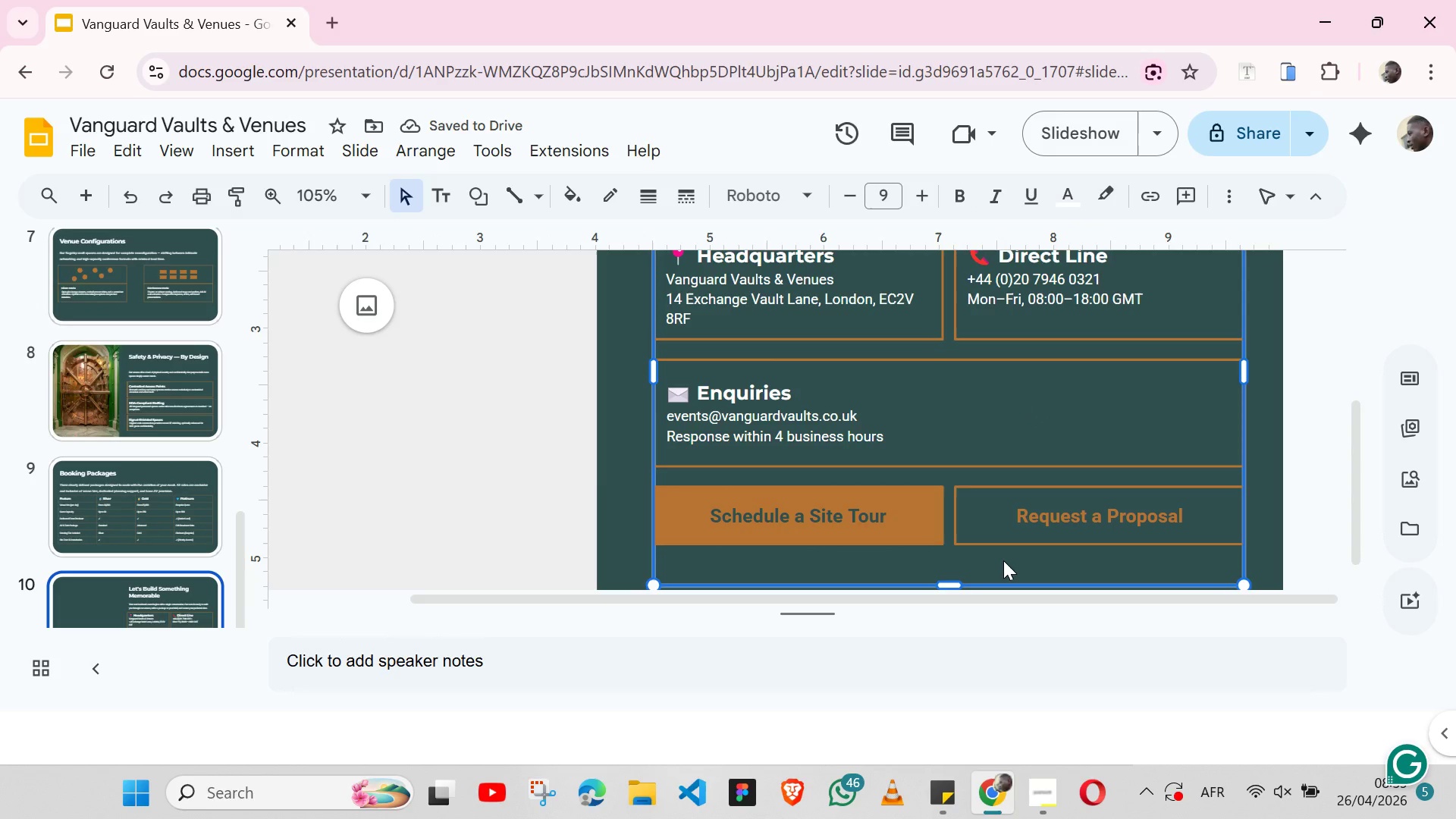 
key(Control+Z)
 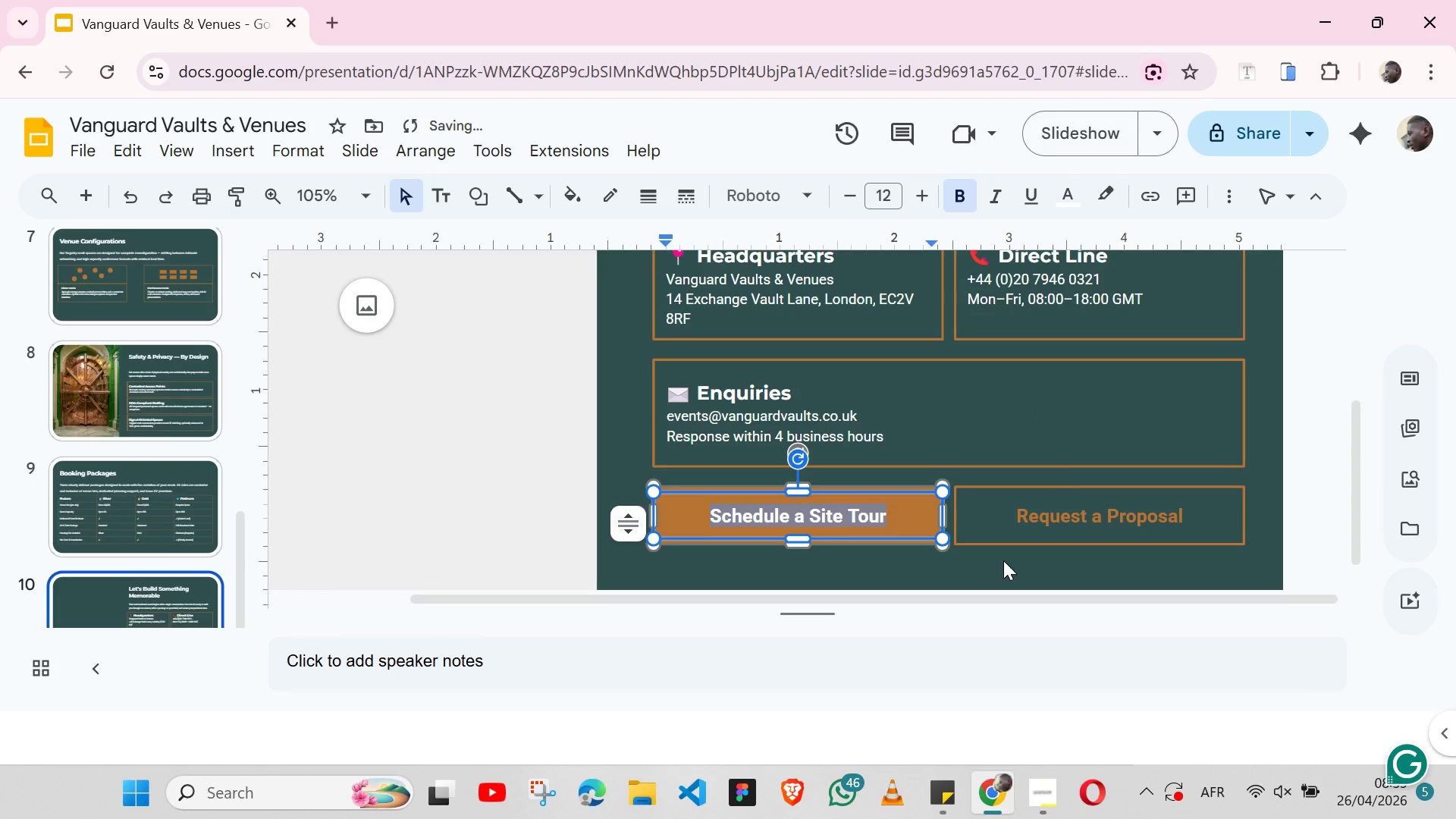 
left_click([1003, 560])
 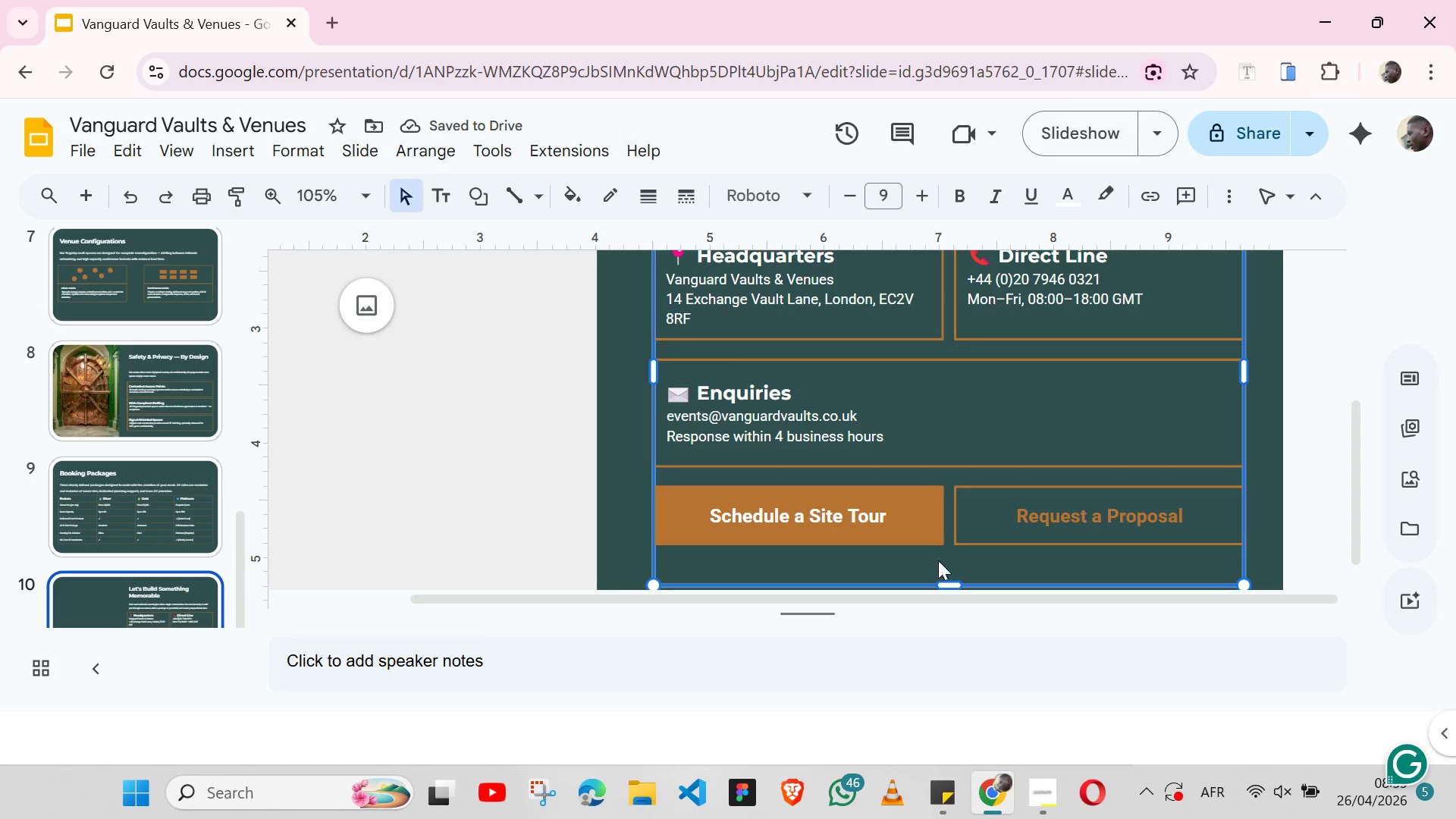 
left_click([606, 539])
 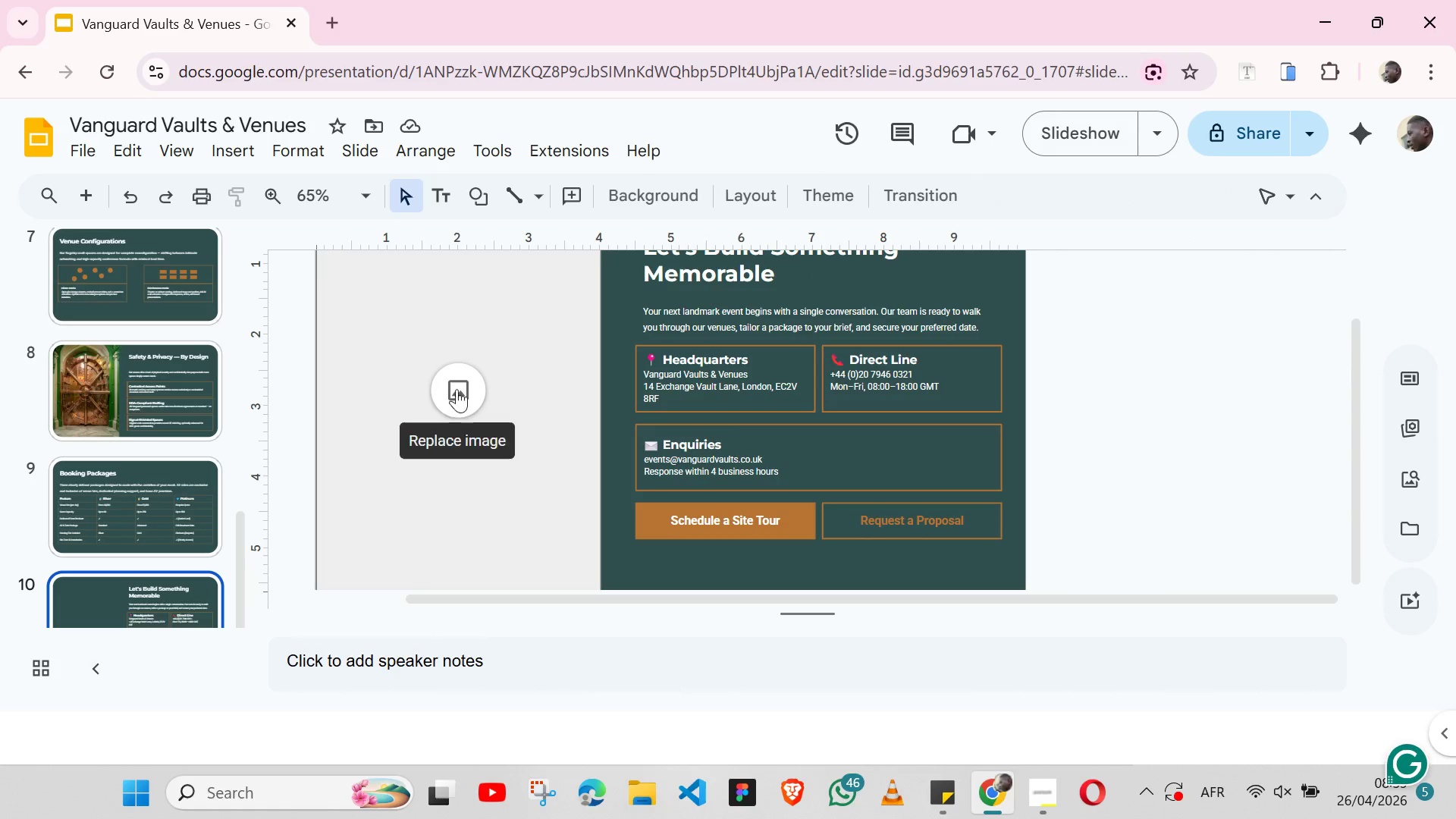 
left_click([441, 366])
 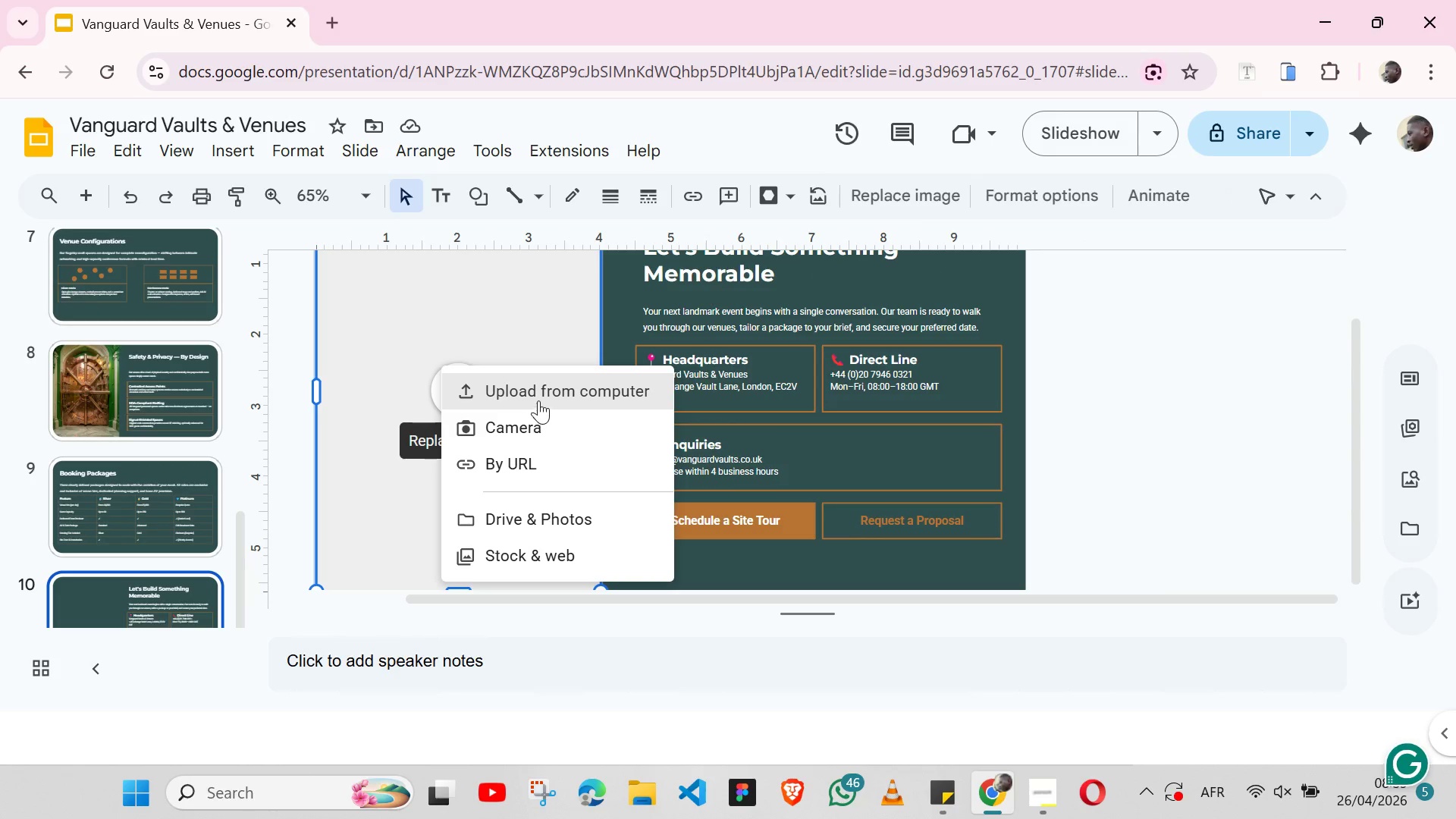 
left_click([540, 400])
 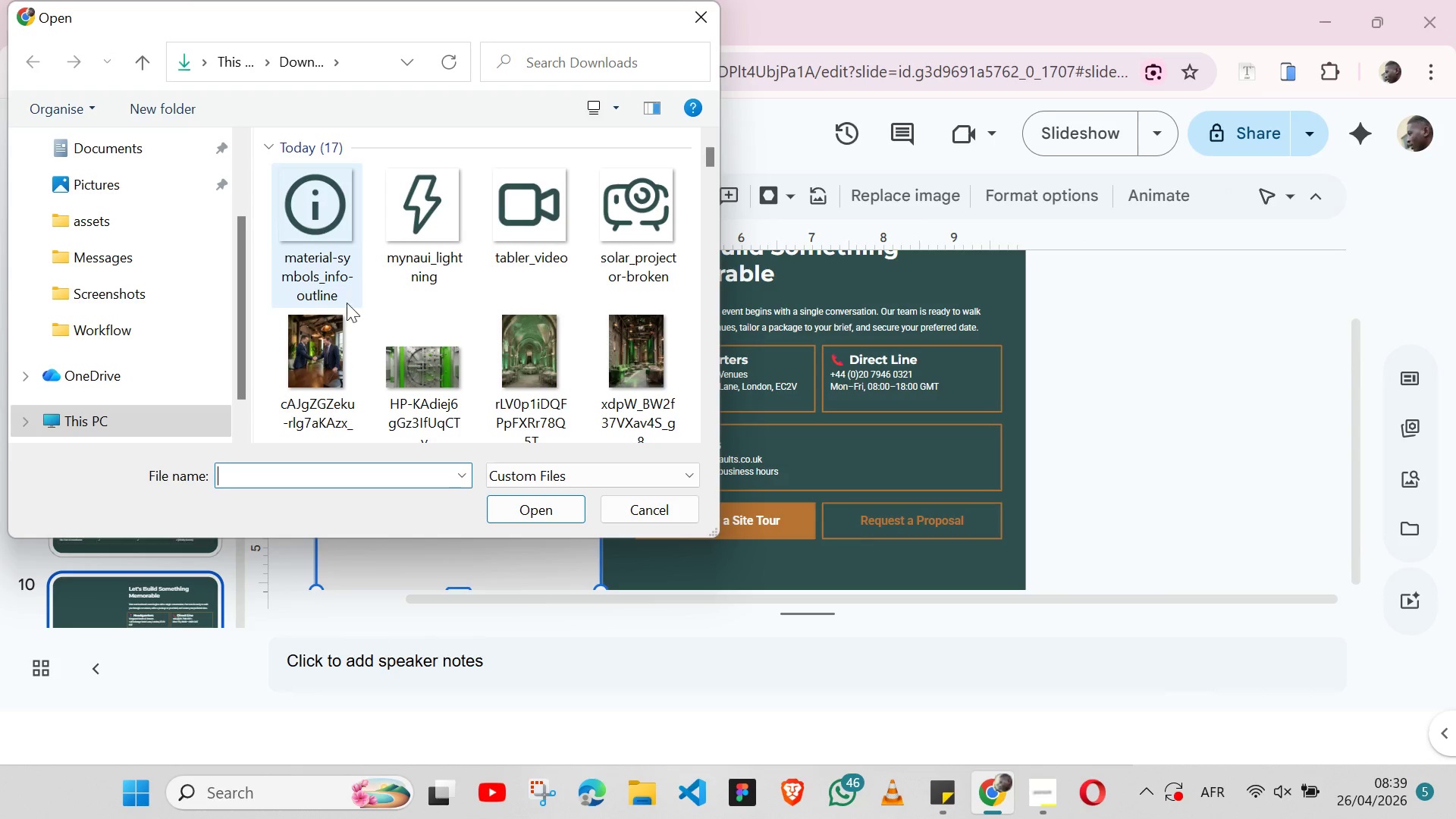 
left_click([344, 347])
 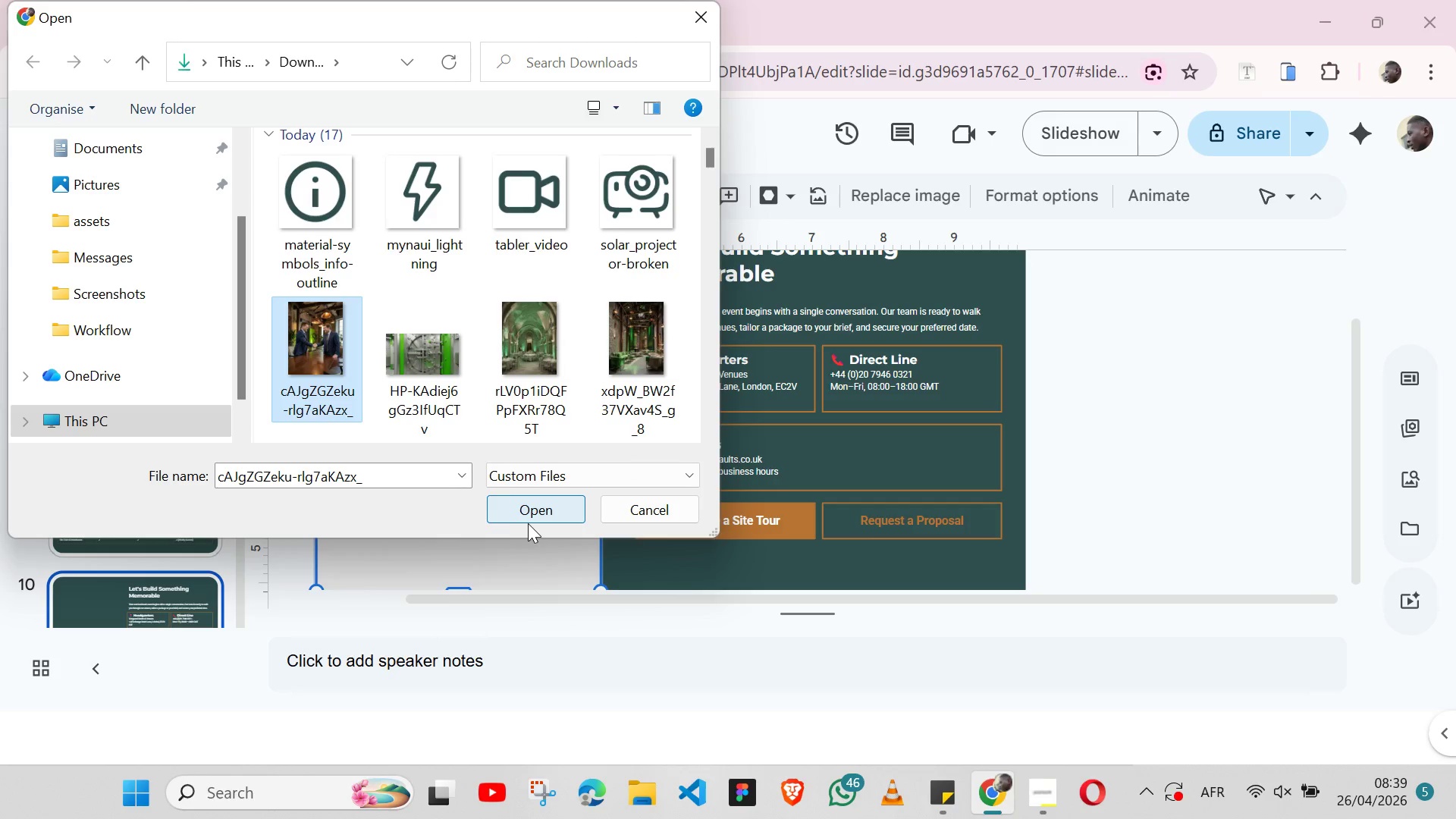 
left_click([529, 523])
 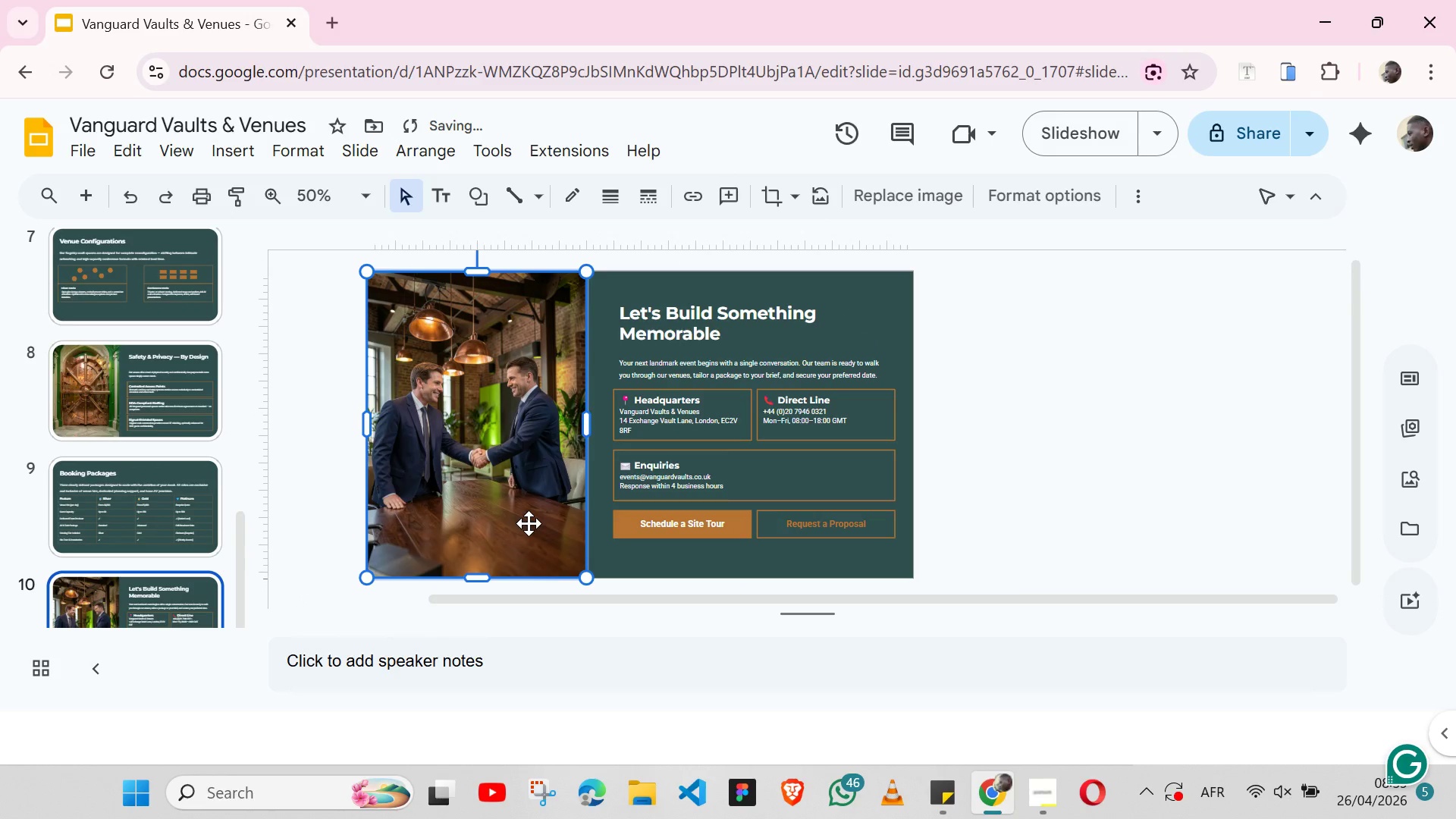 
double_click([517, 431])
 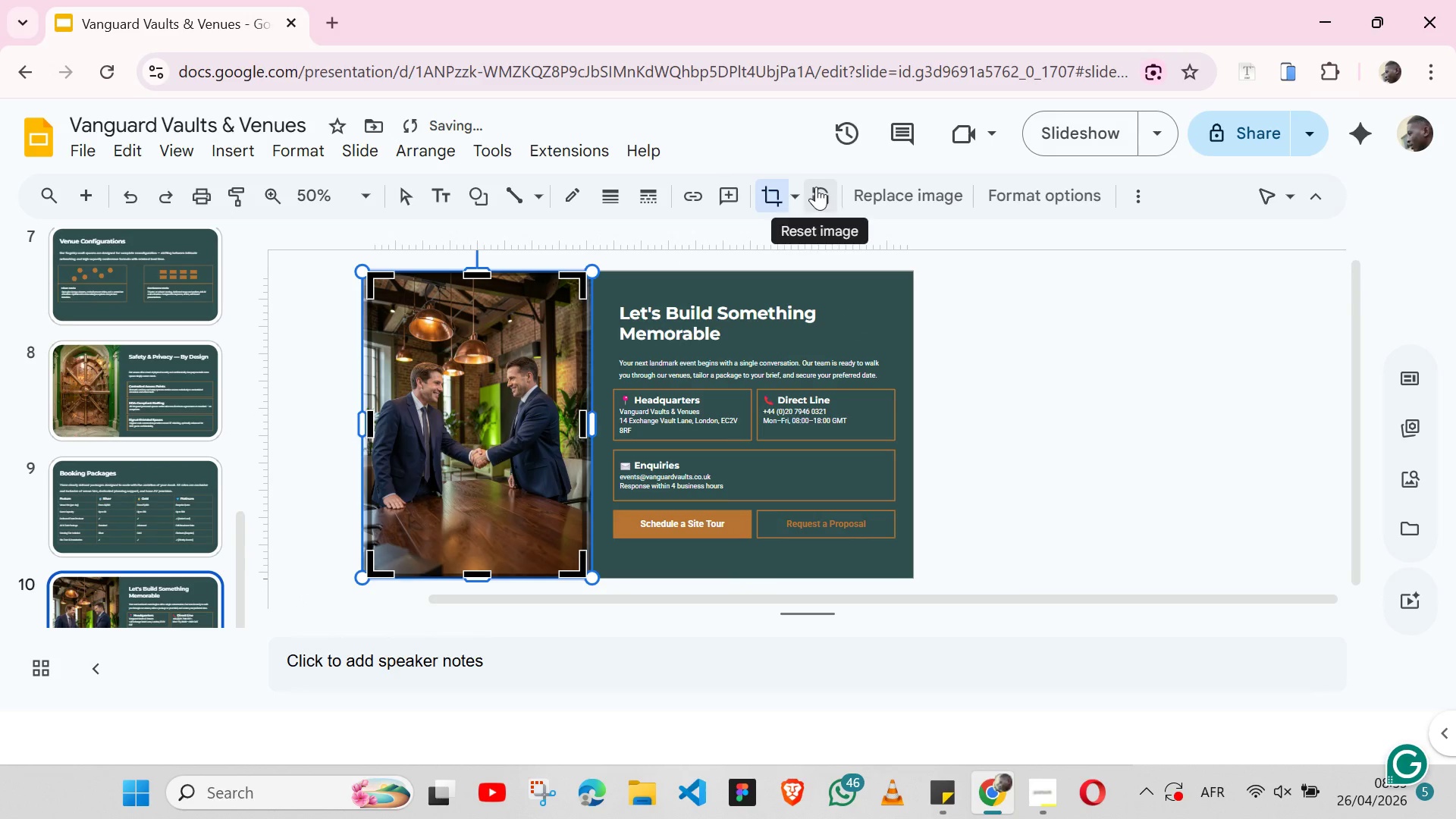 
left_click([792, 188])
 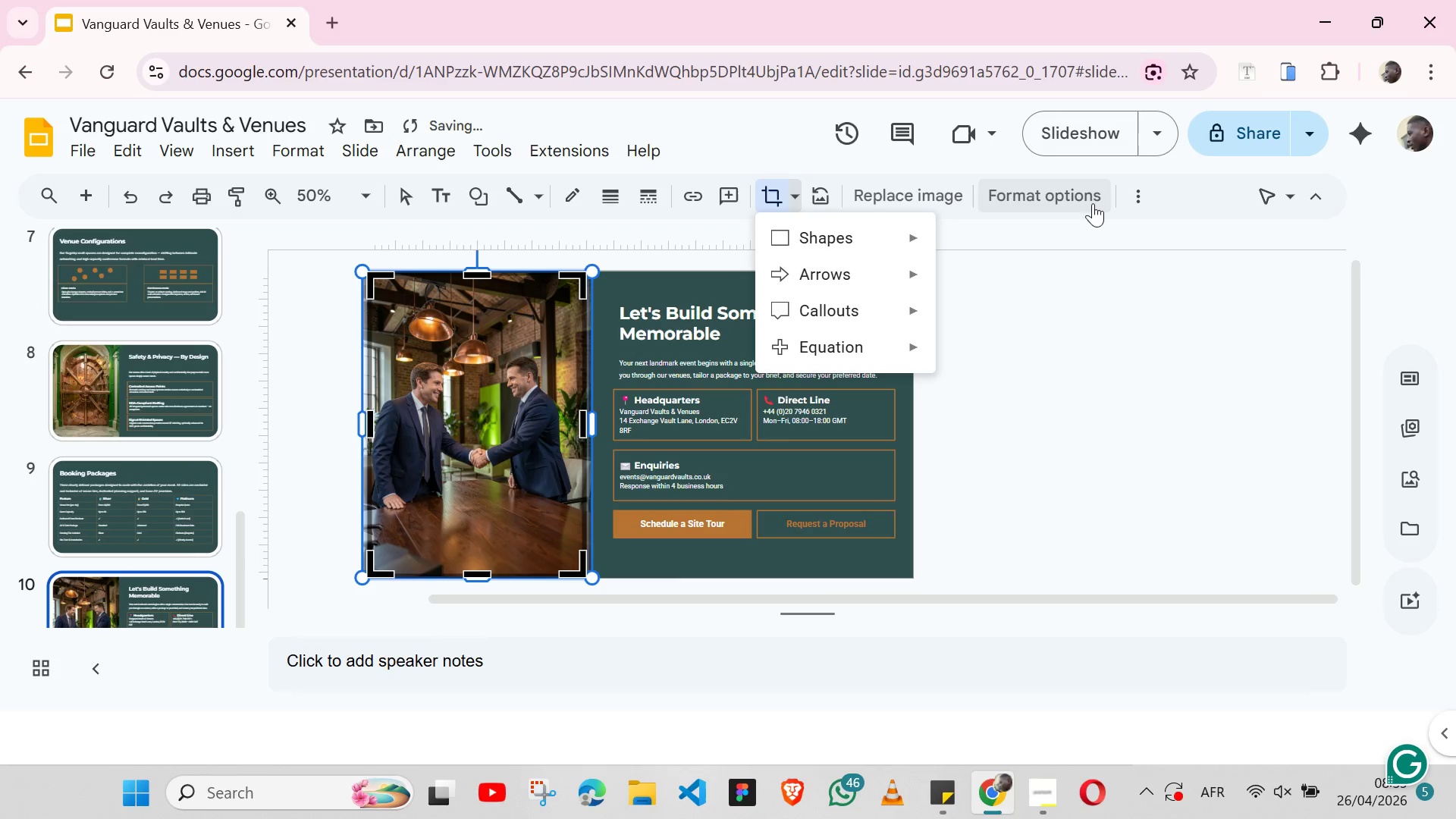 
left_click([1052, 199])
 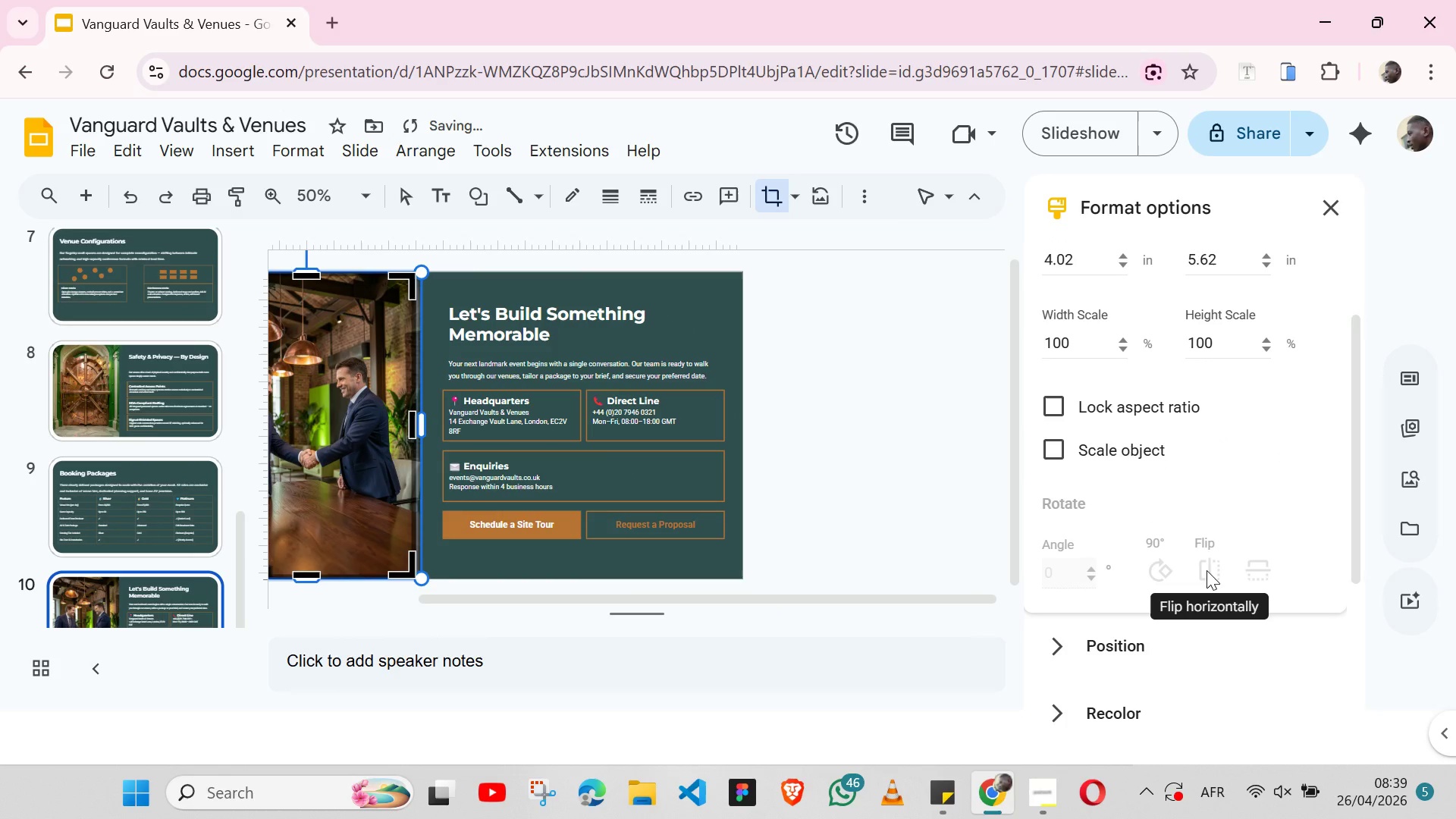 
left_click([1207, 570])
 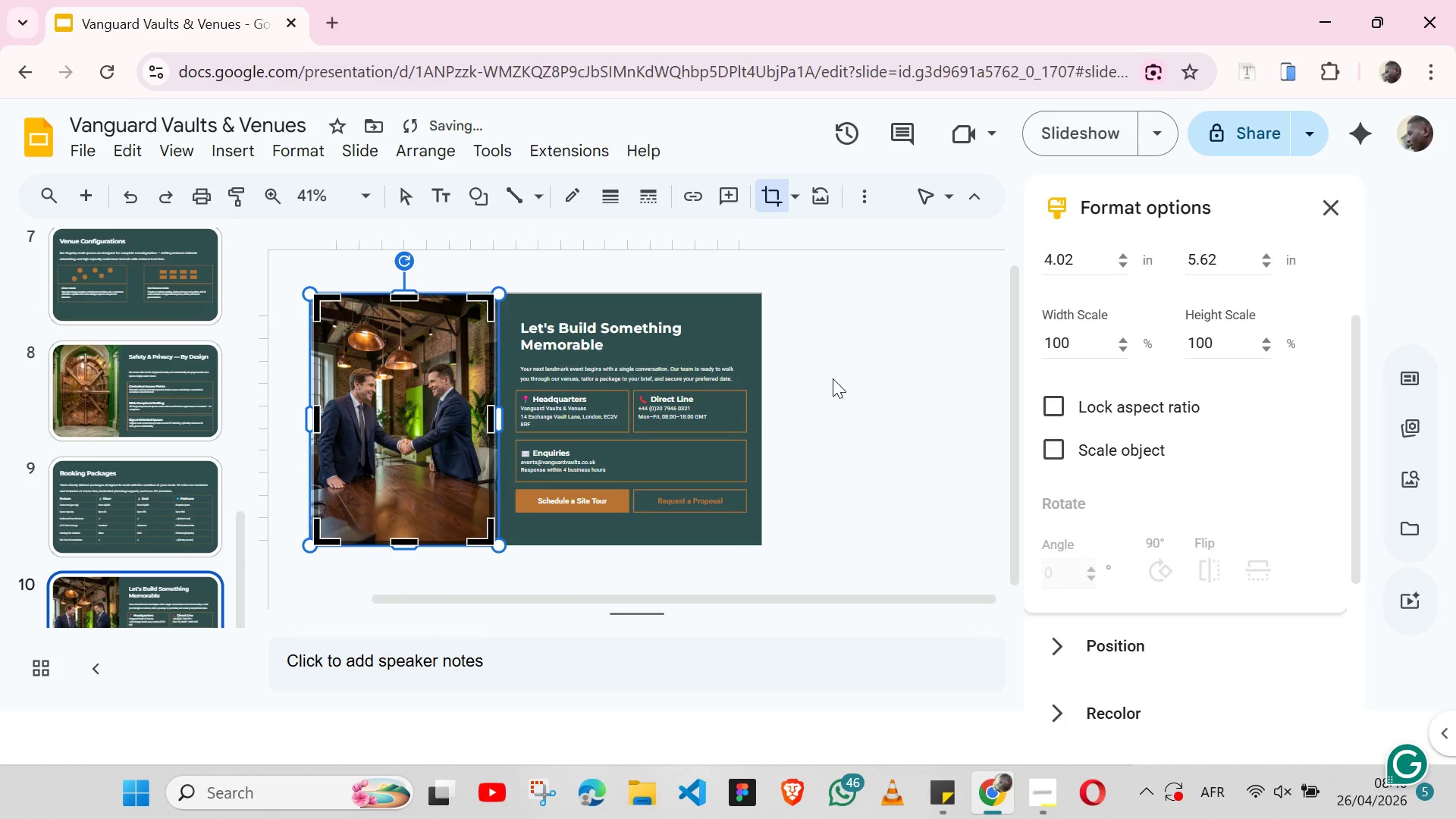 
wait(12.25)
 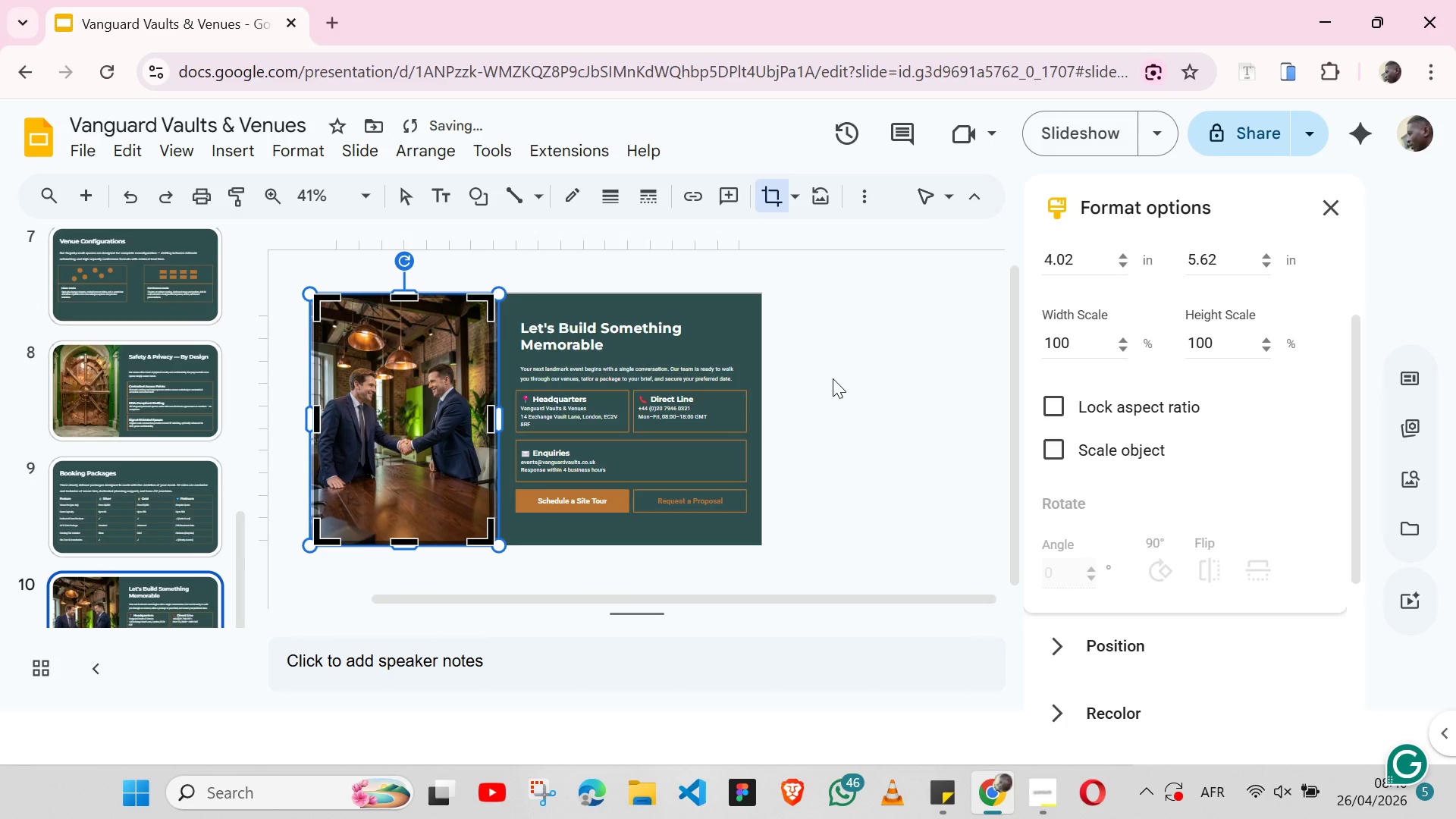 
left_click([795, 186])
 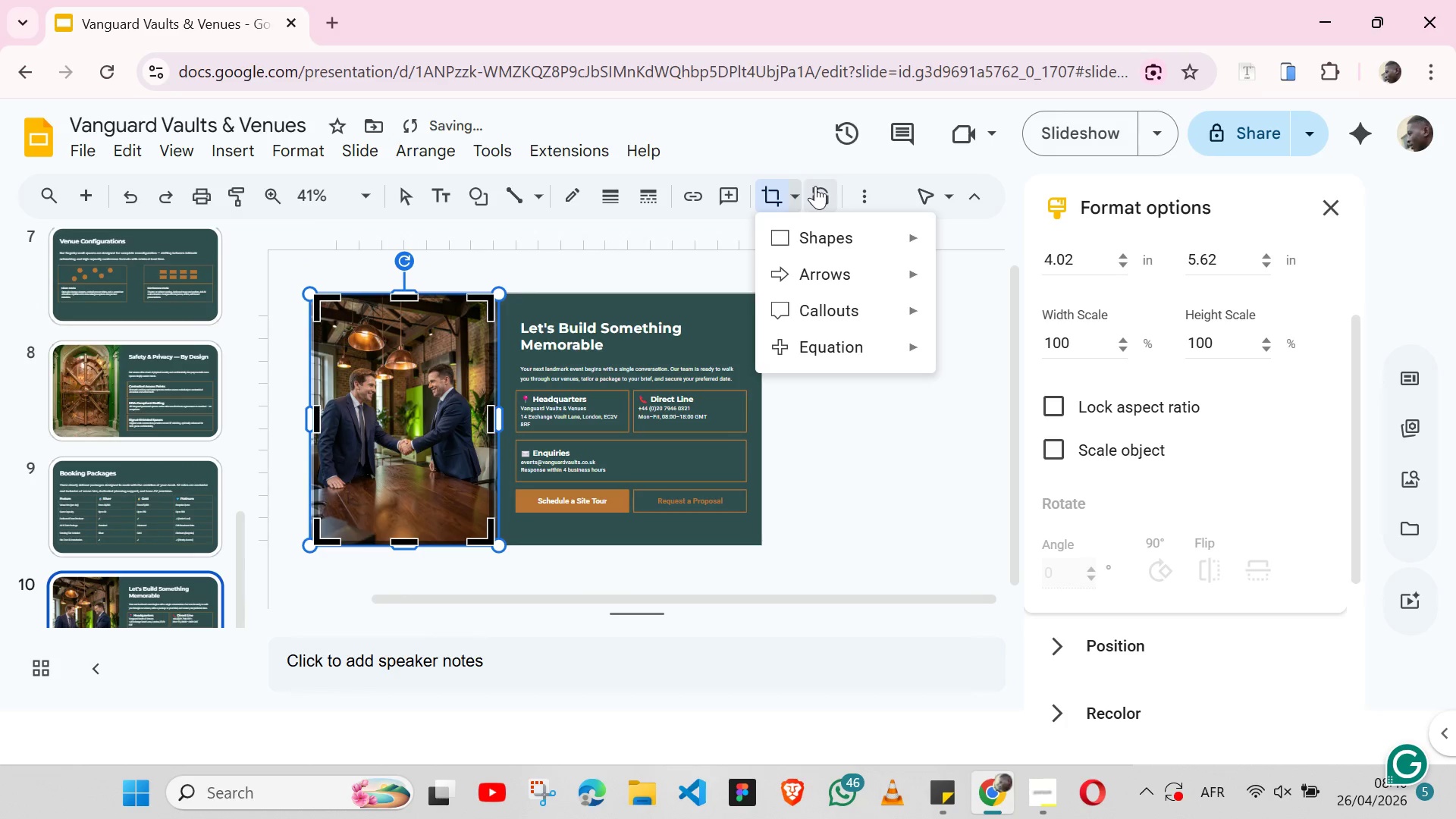 
left_click([817, 186])
 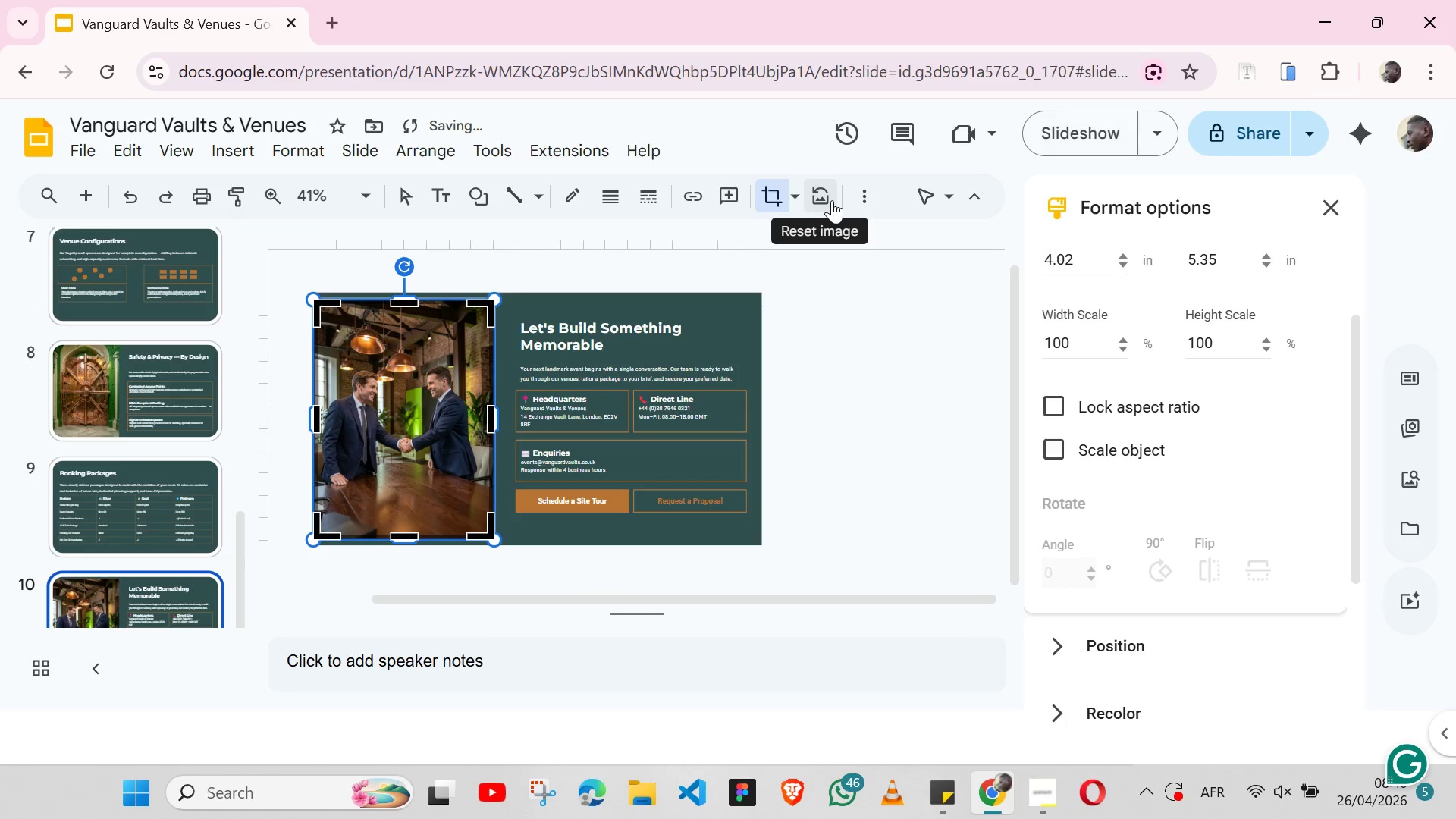 
key(Control+Z)
 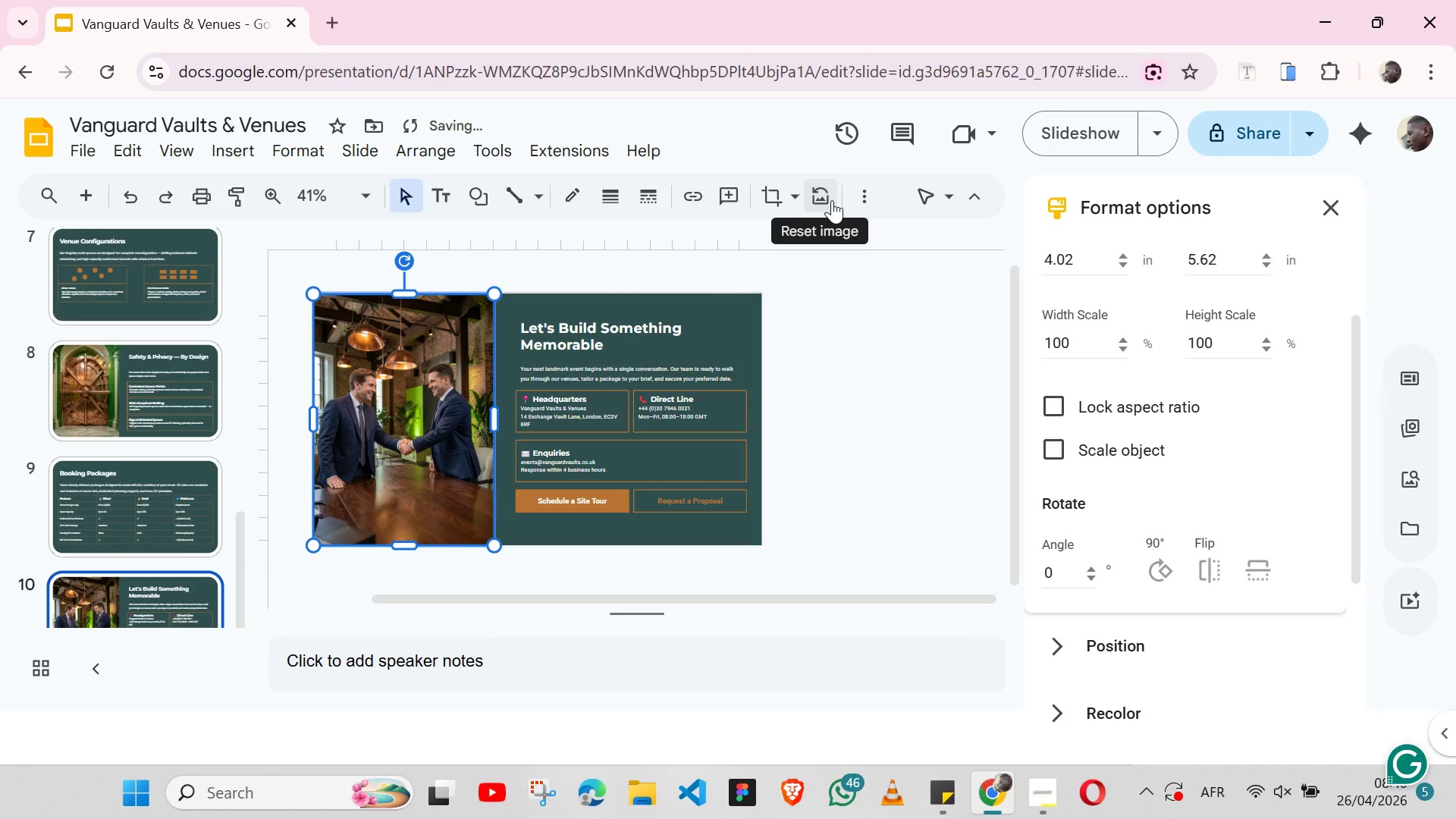 
key(Control+Y)
 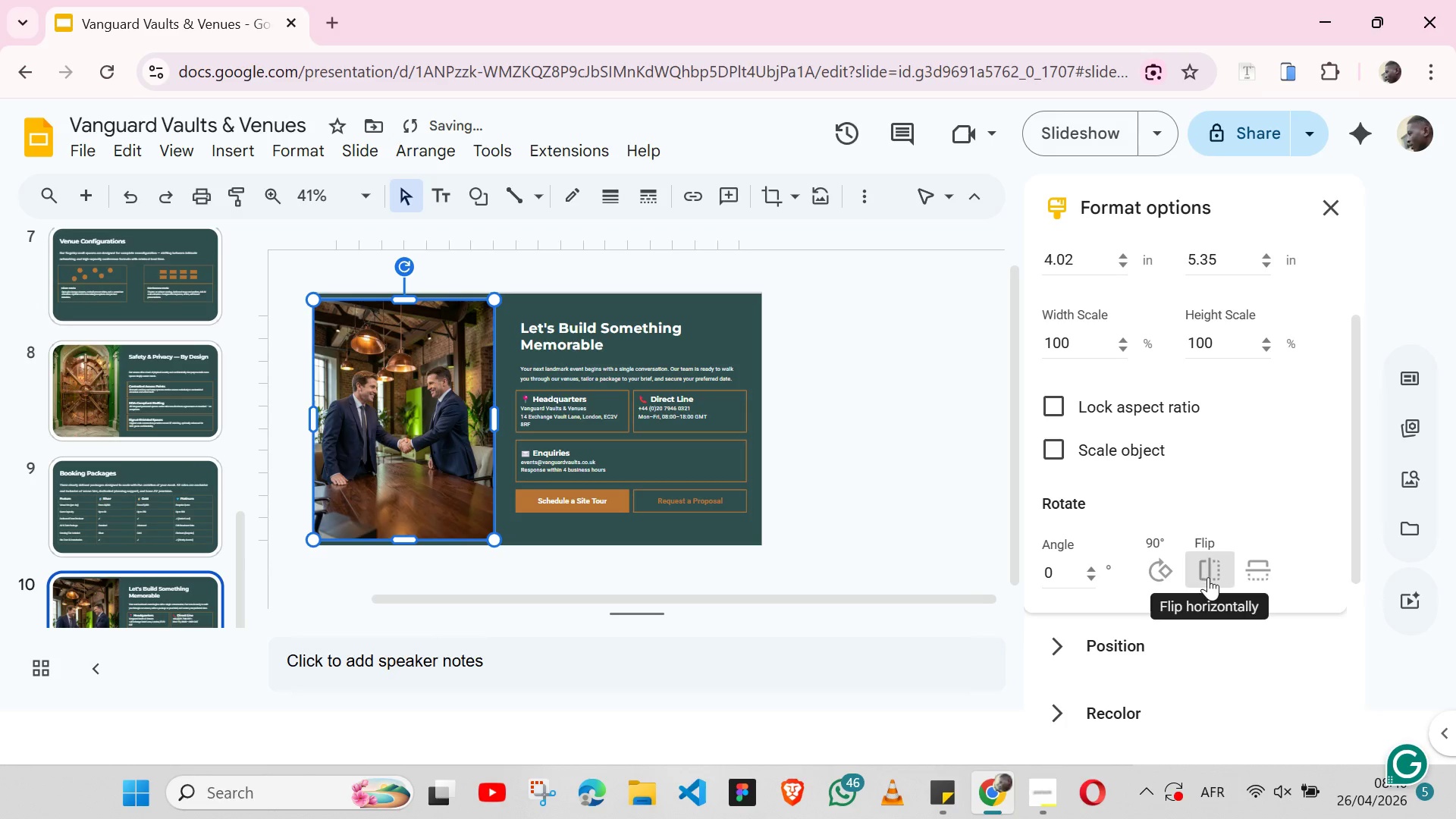 
left_click([1208, 577])
 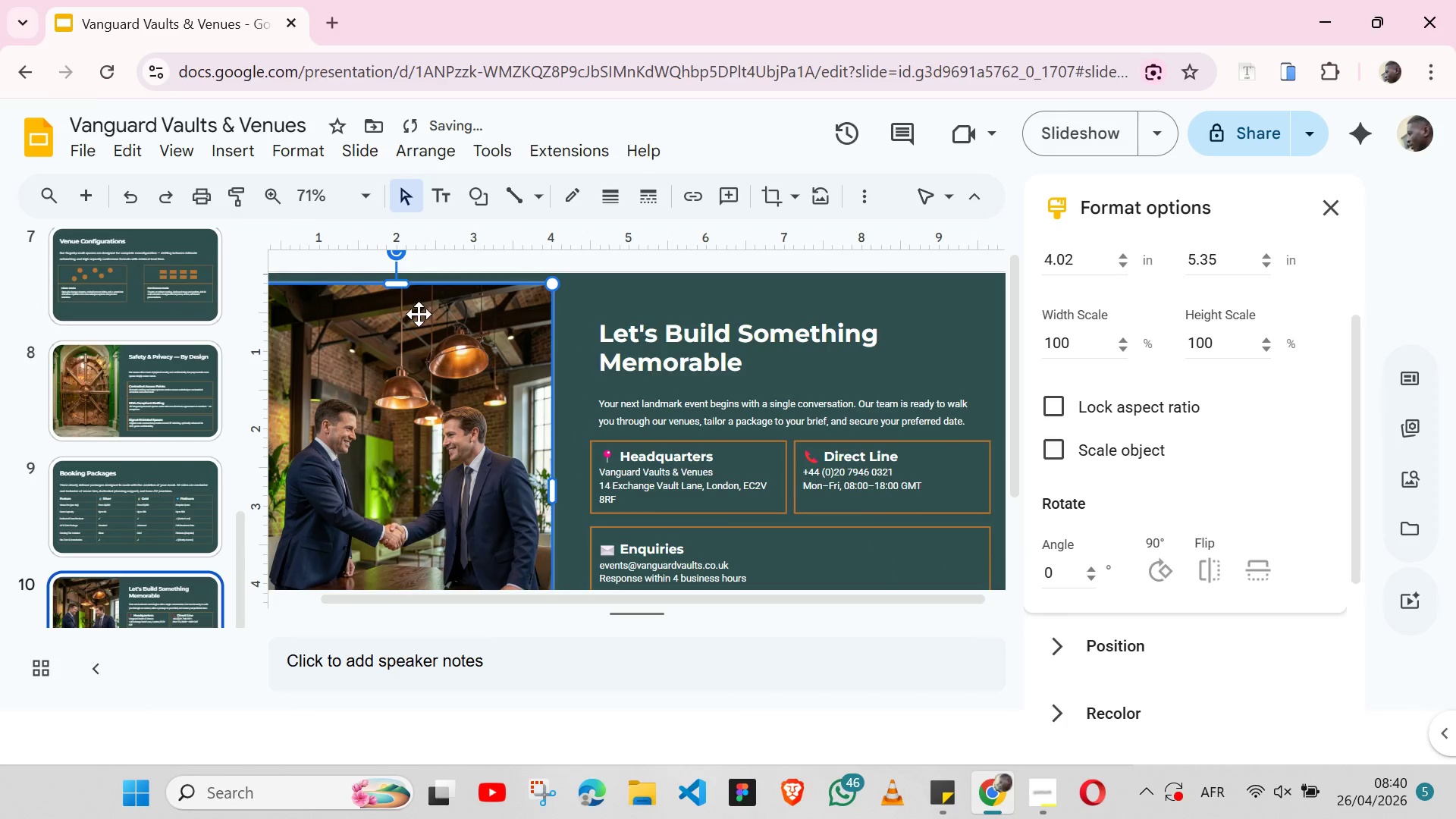 
wait(5.62)
 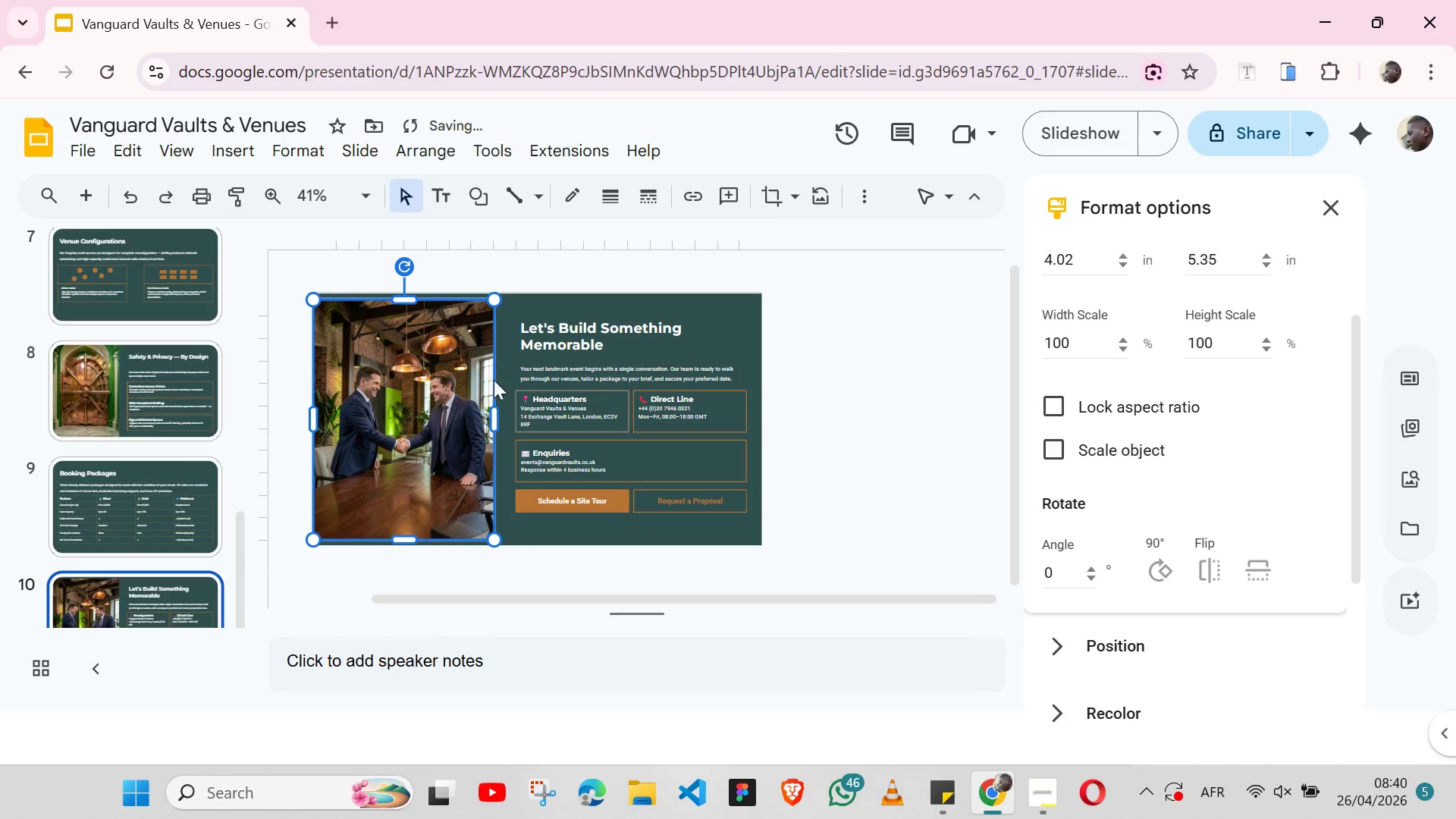 
left_click_drag(start_coordinate=[394, 281], to_coordinate=[394, 274])
 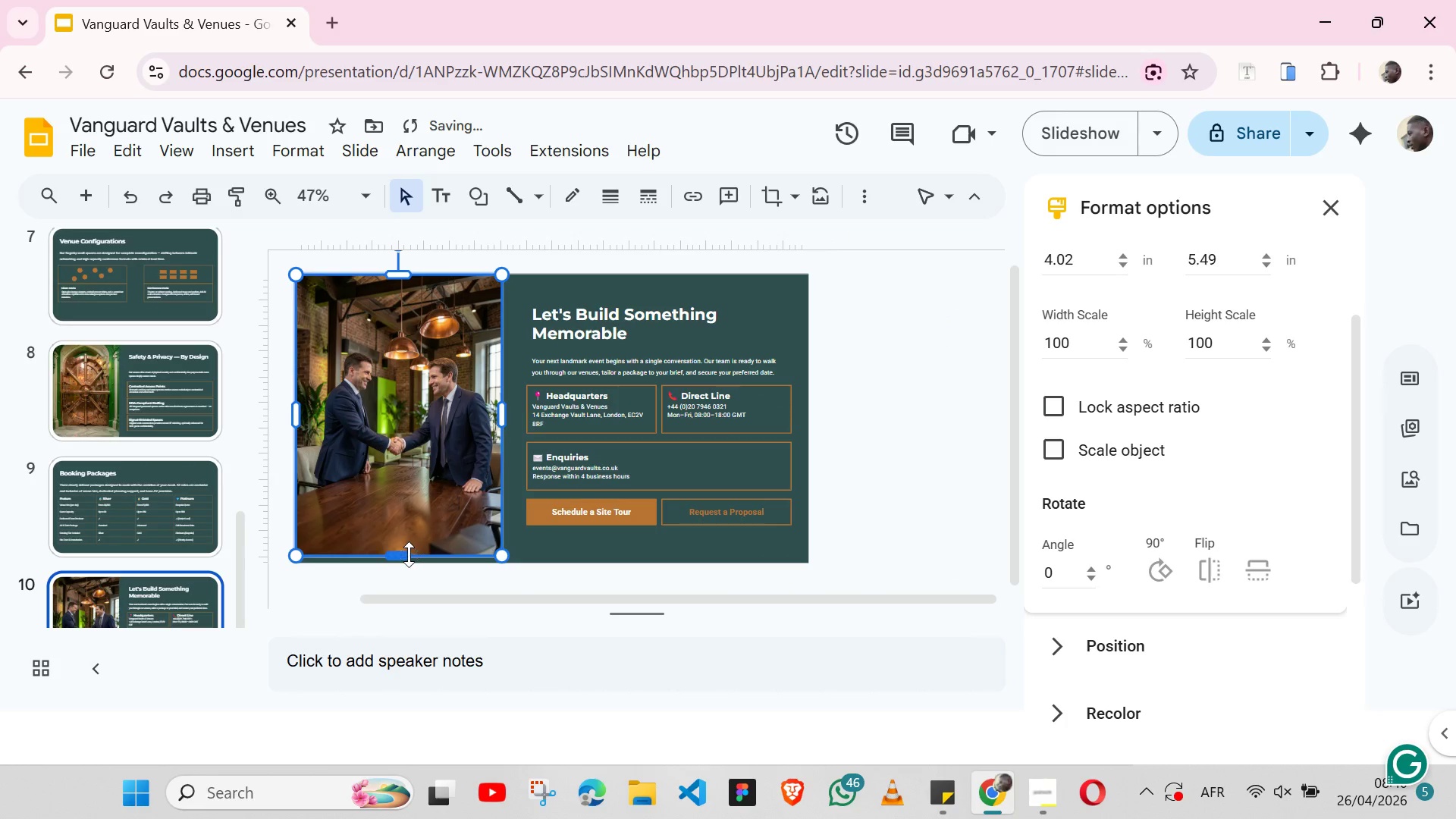 
left_click_drag(start_coordinate=[408, 554], to_coordinate=[408, 560])
 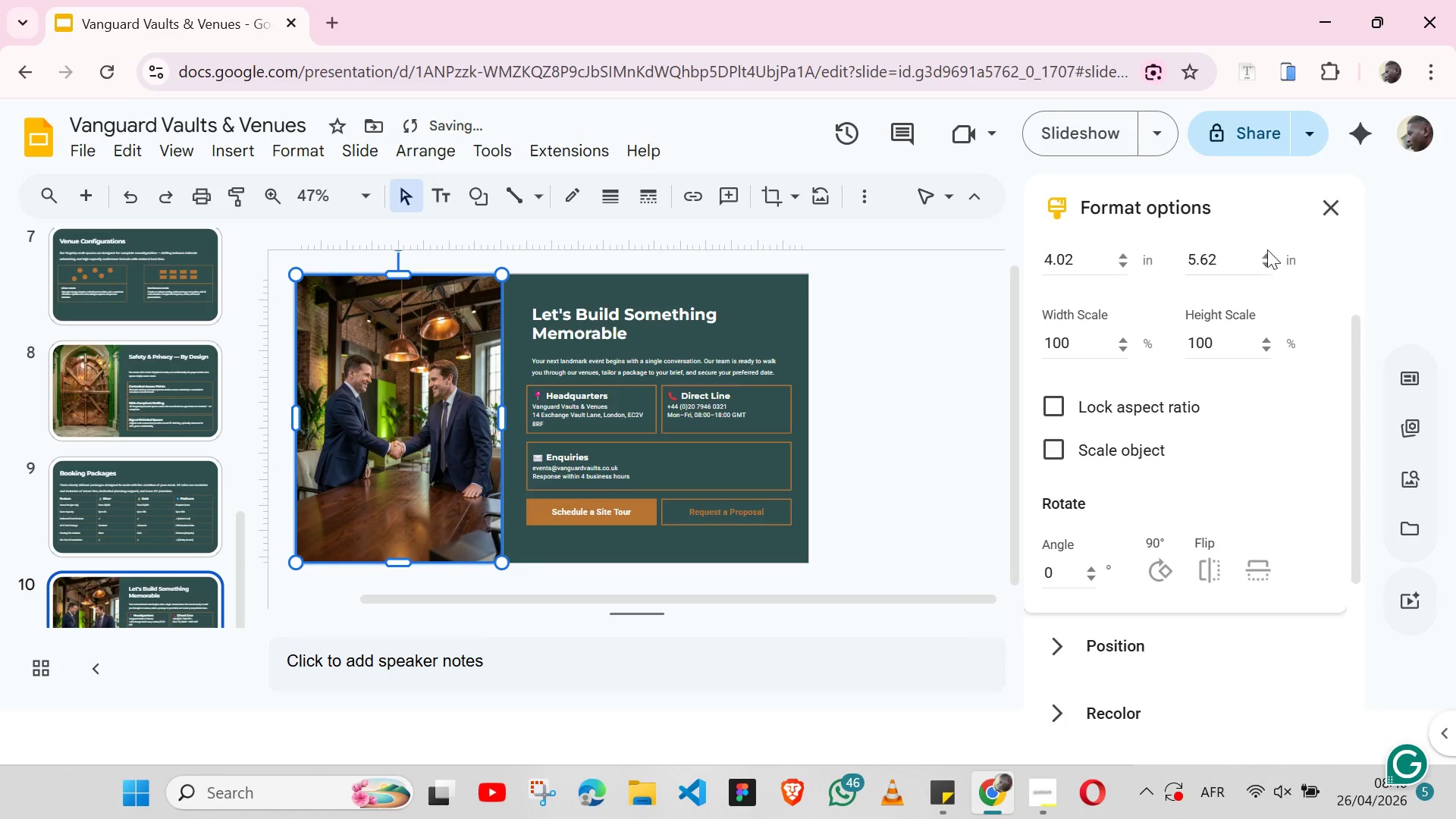 
left_click([1339, 209])
 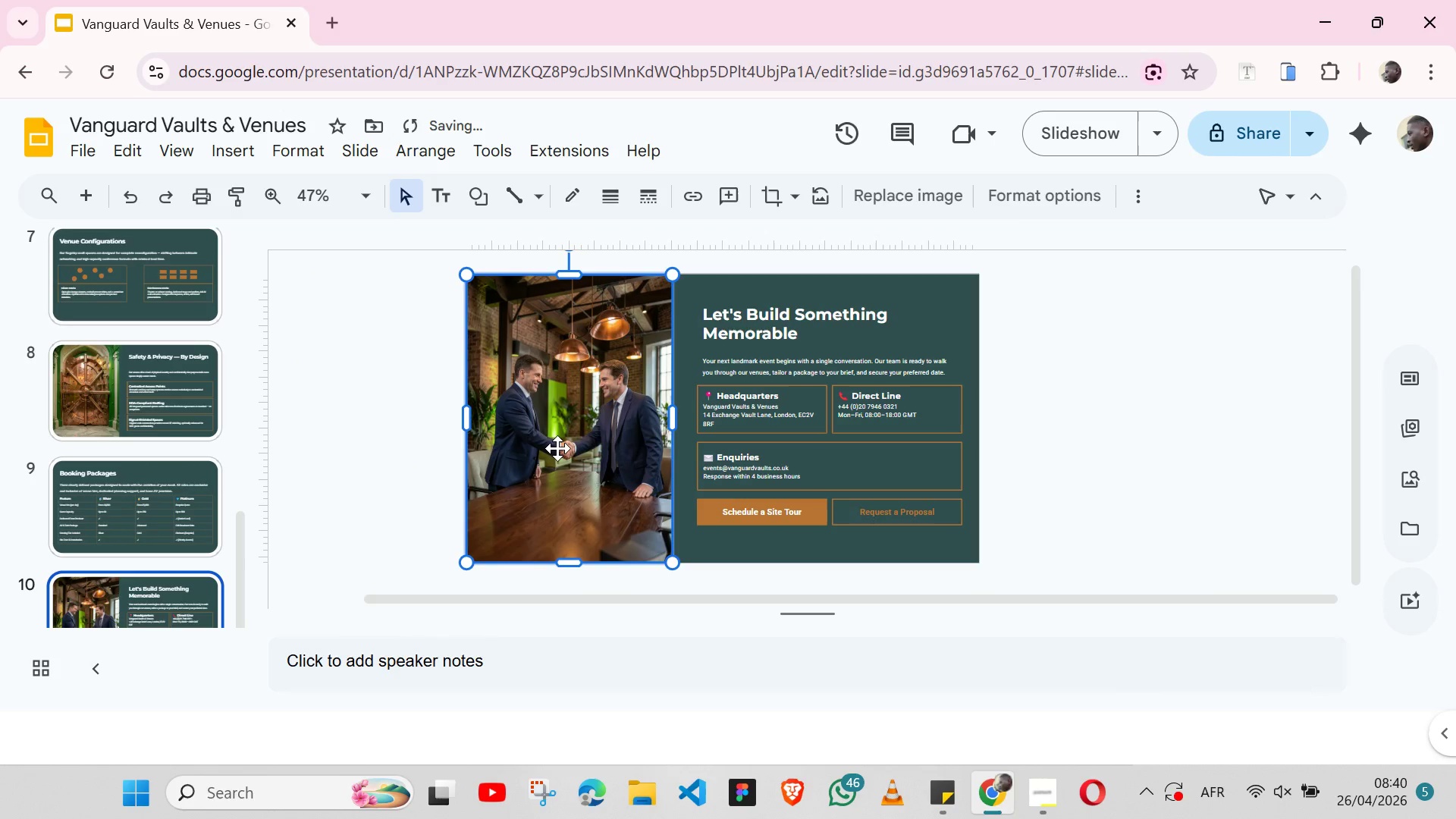 
double_click([557, 448])
 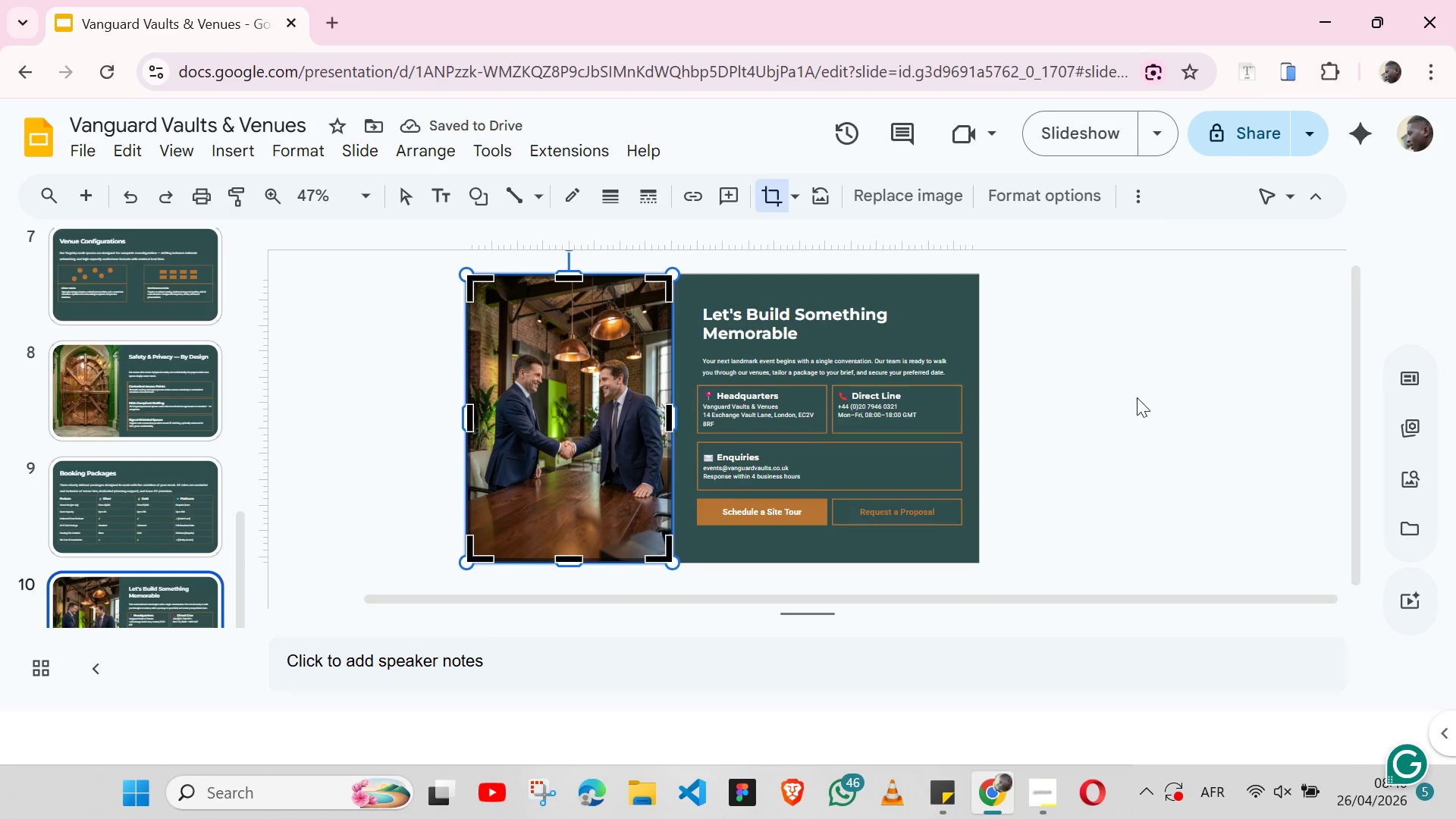 
left_click([1149, 398])
 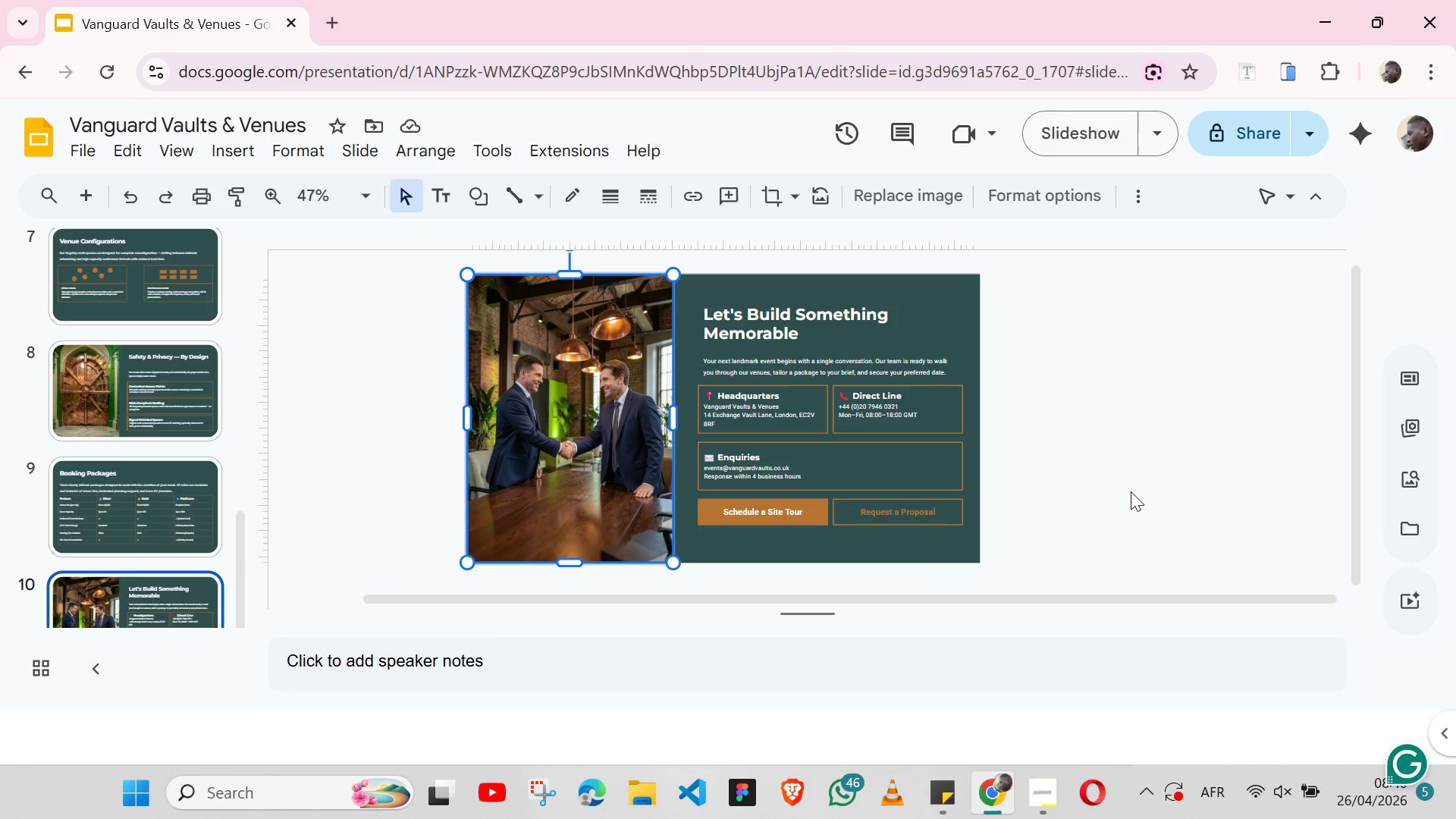 
wait(20.25)
 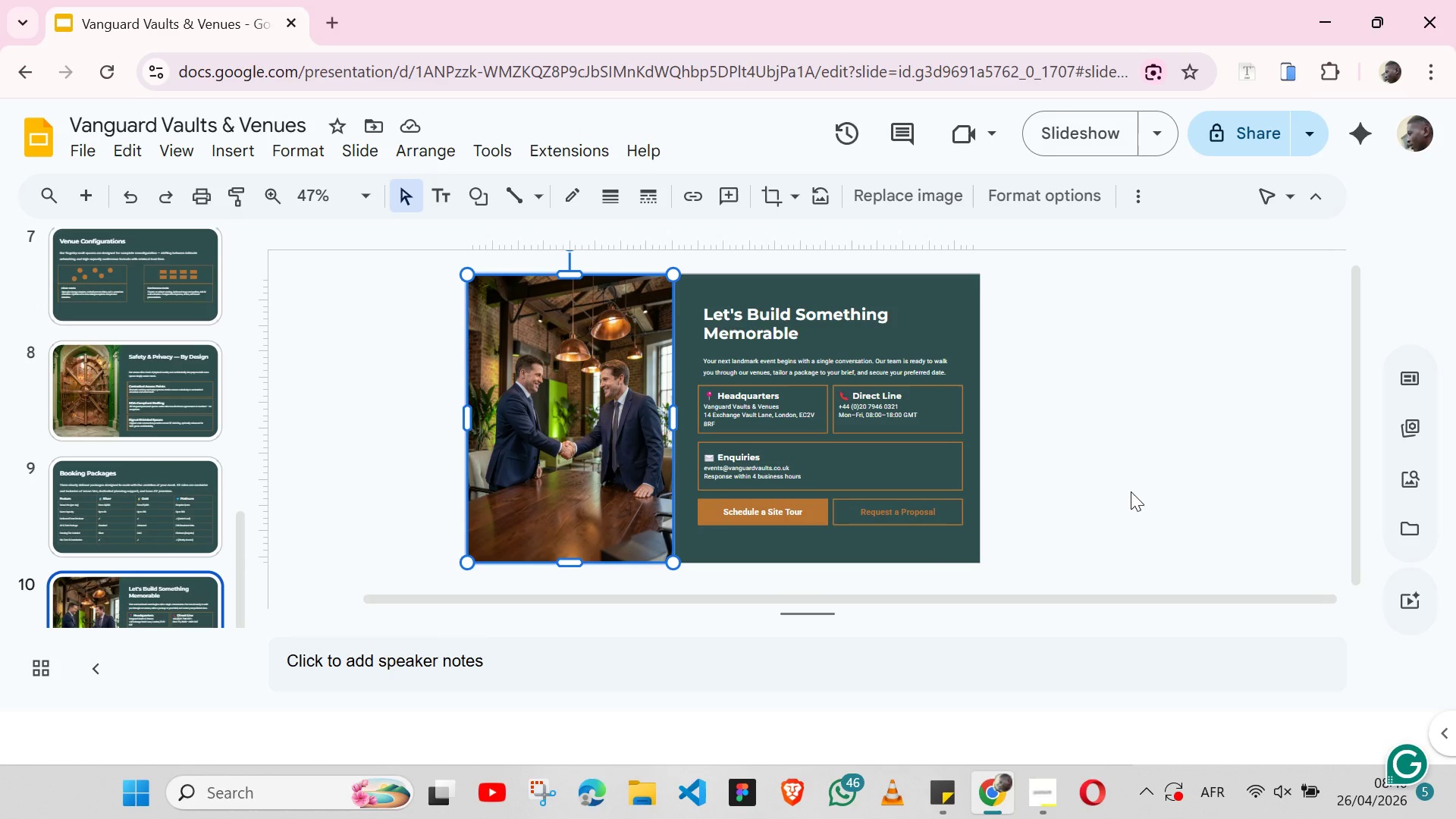 
left_click([846, 532])
 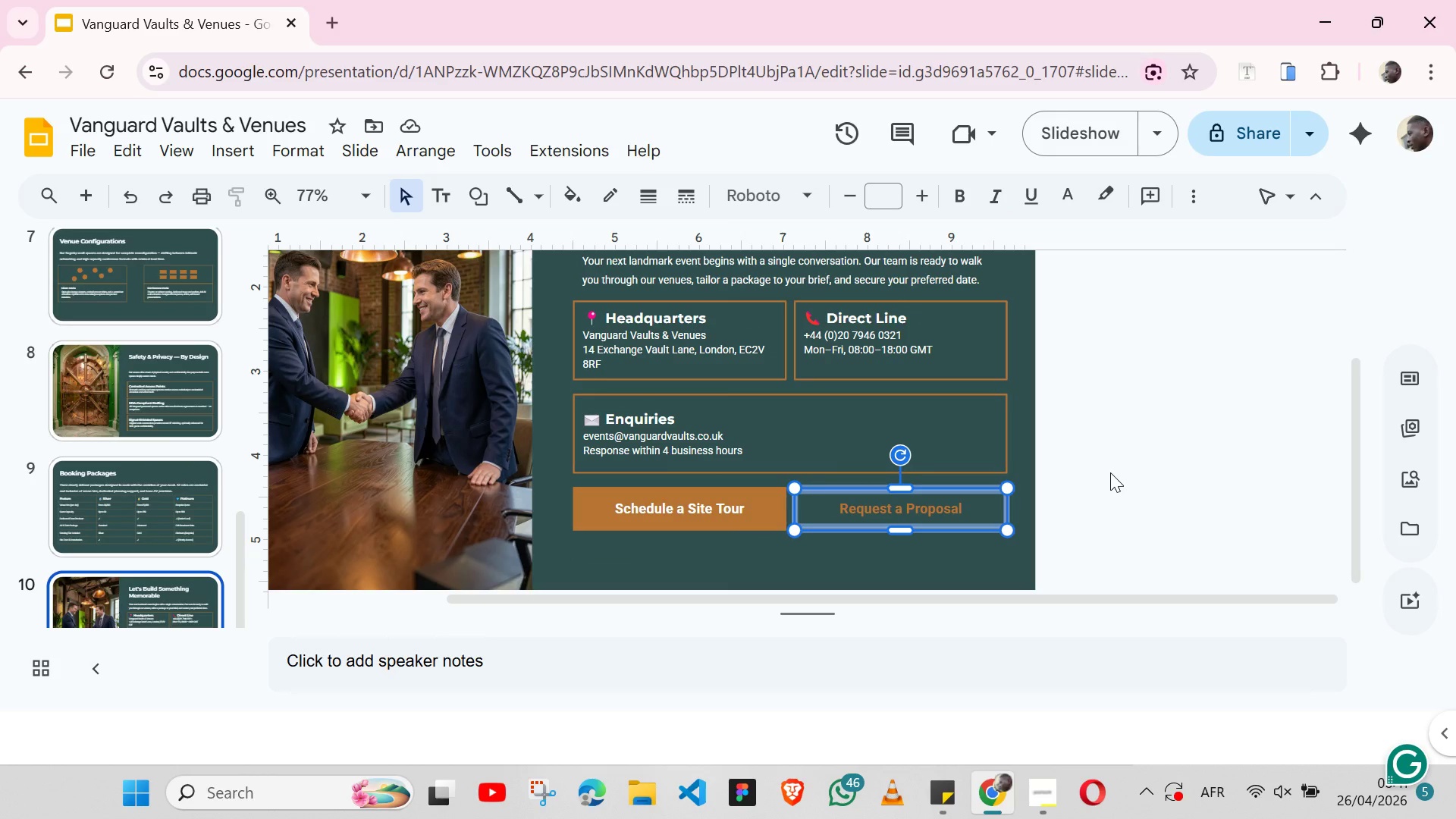 
left_click([1110, 472])
 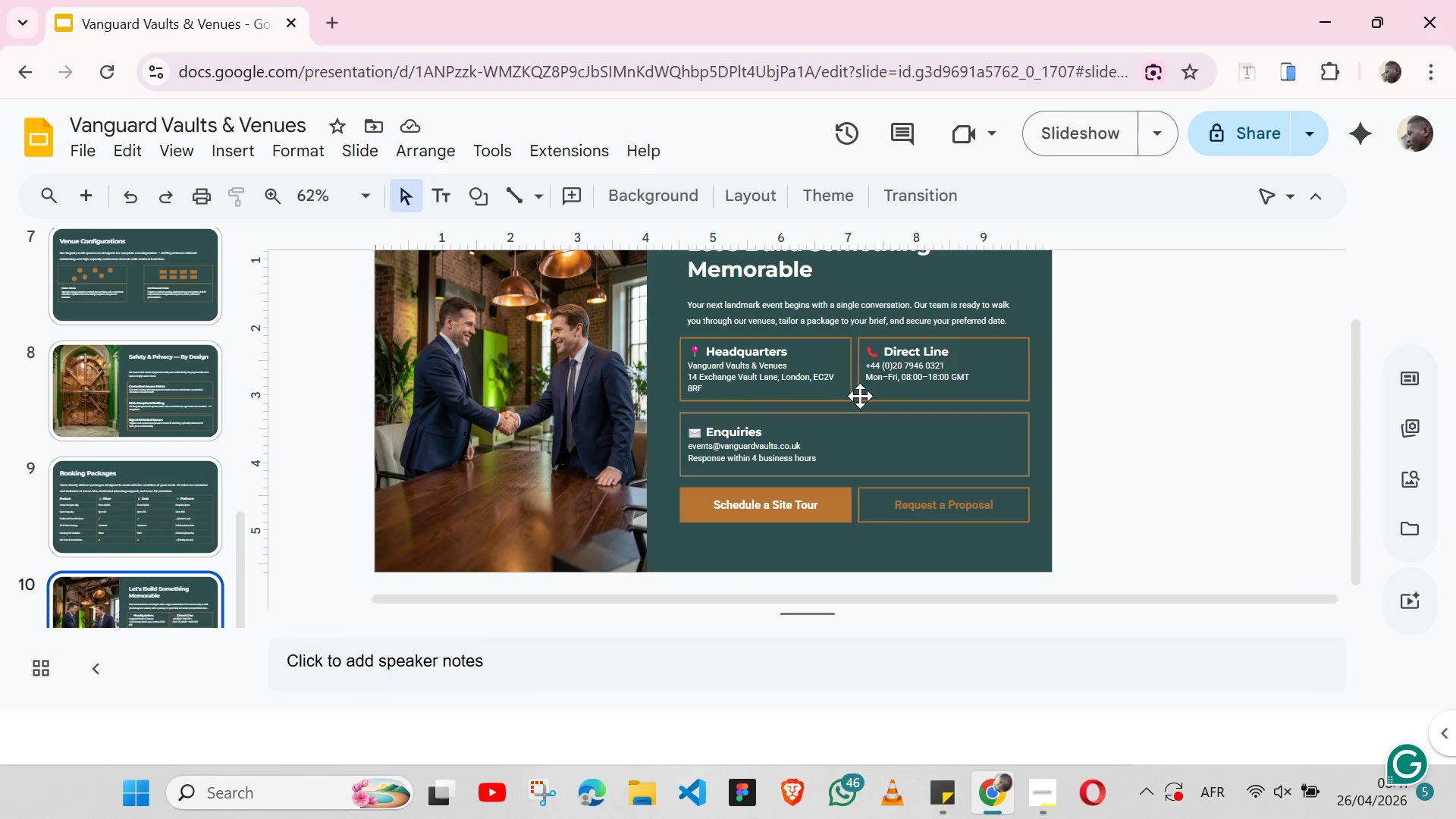 
wait(11.59)
 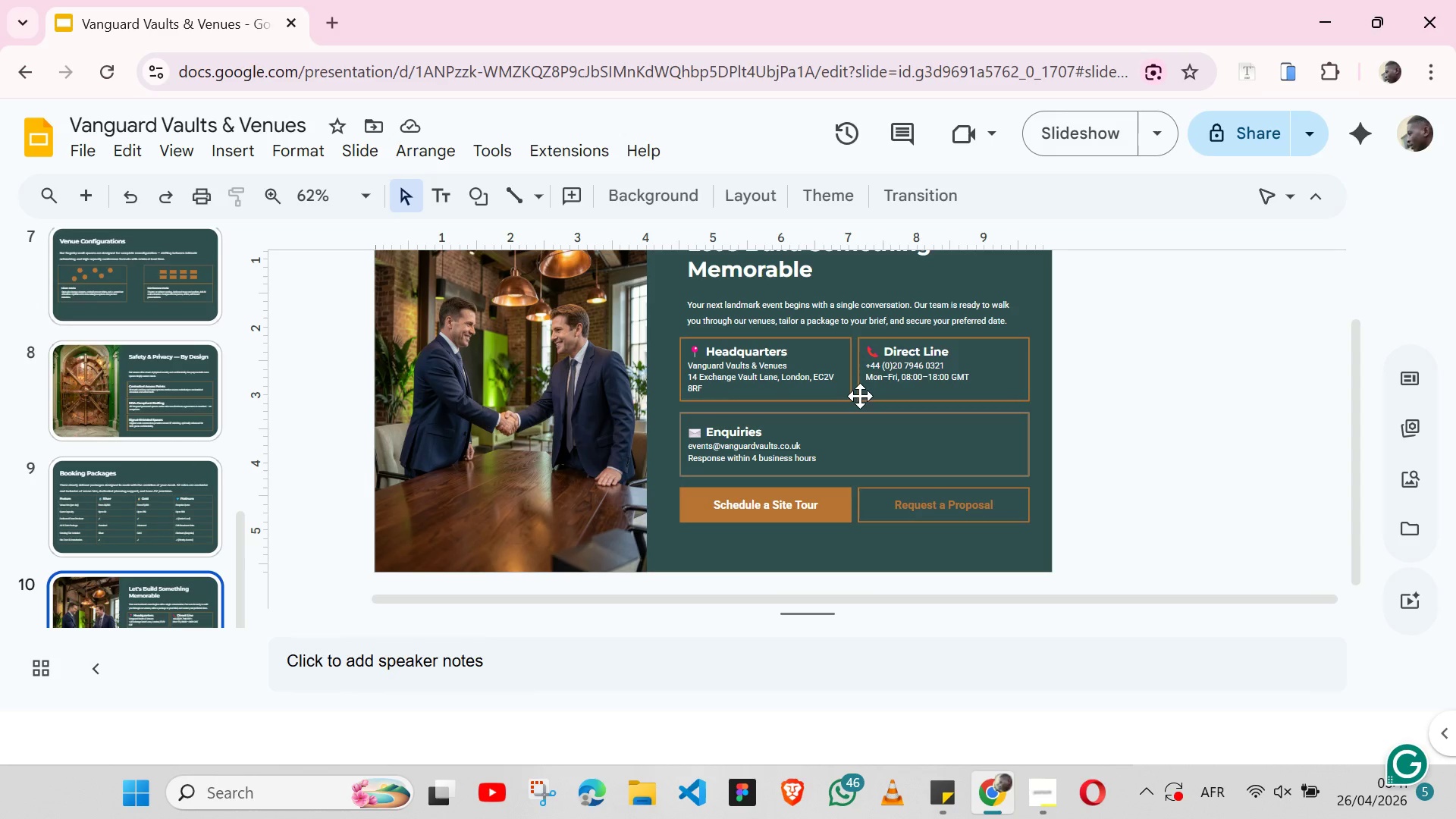 
left_click([1038, 793])